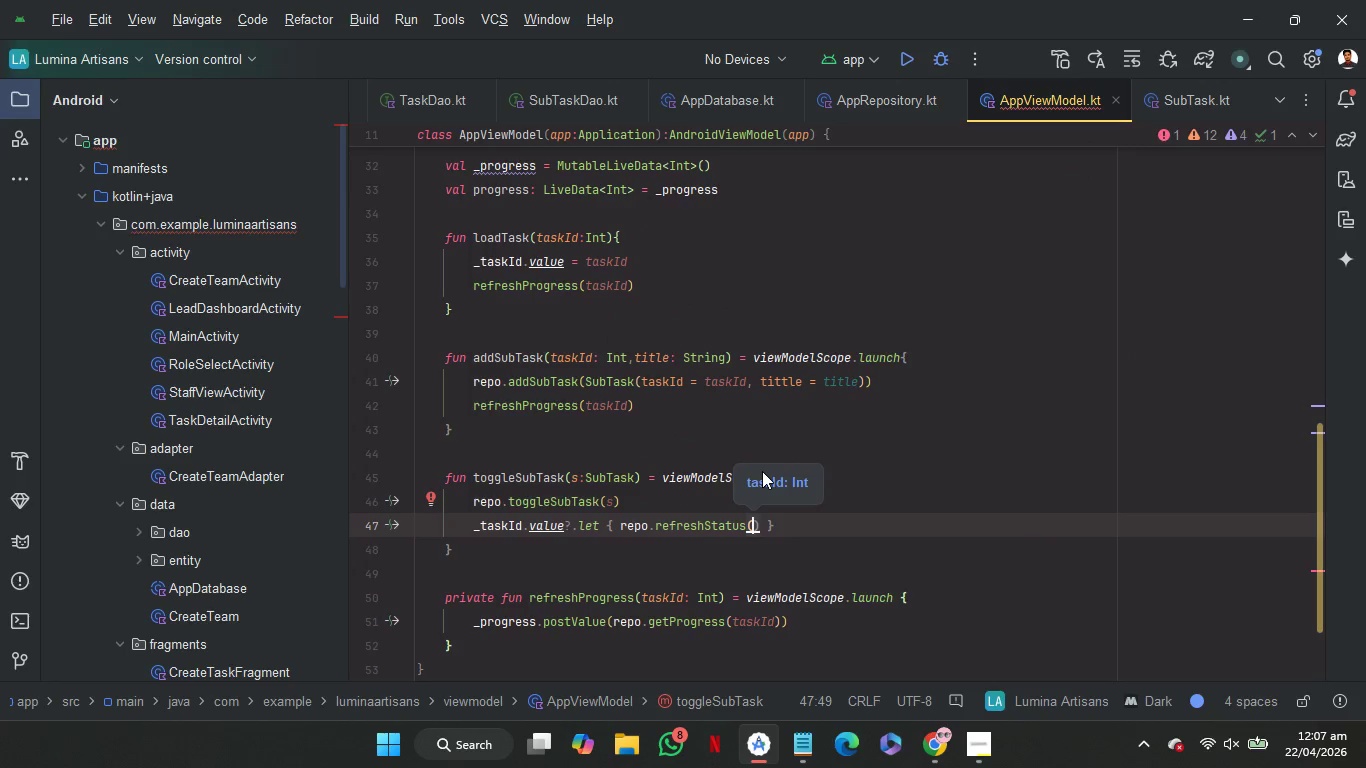 
type(it)
 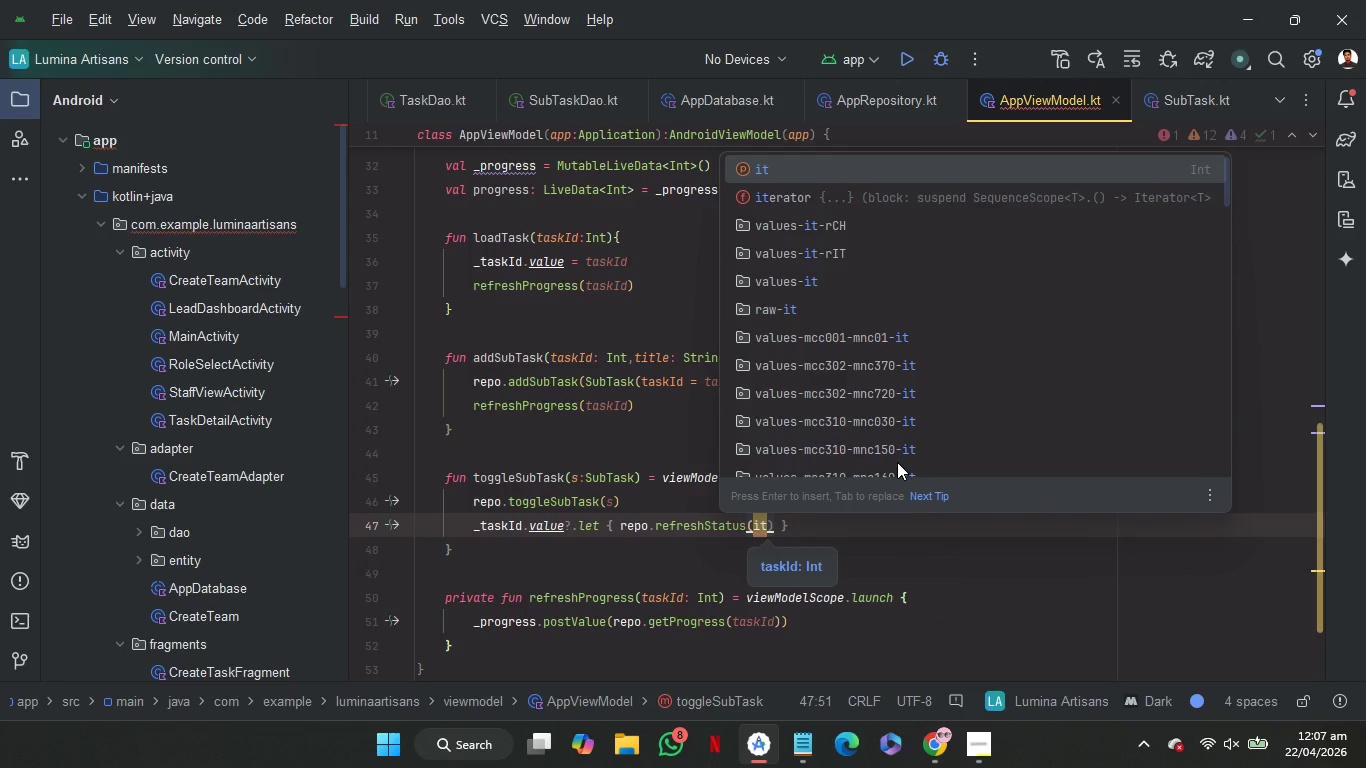 
key(Enter)
 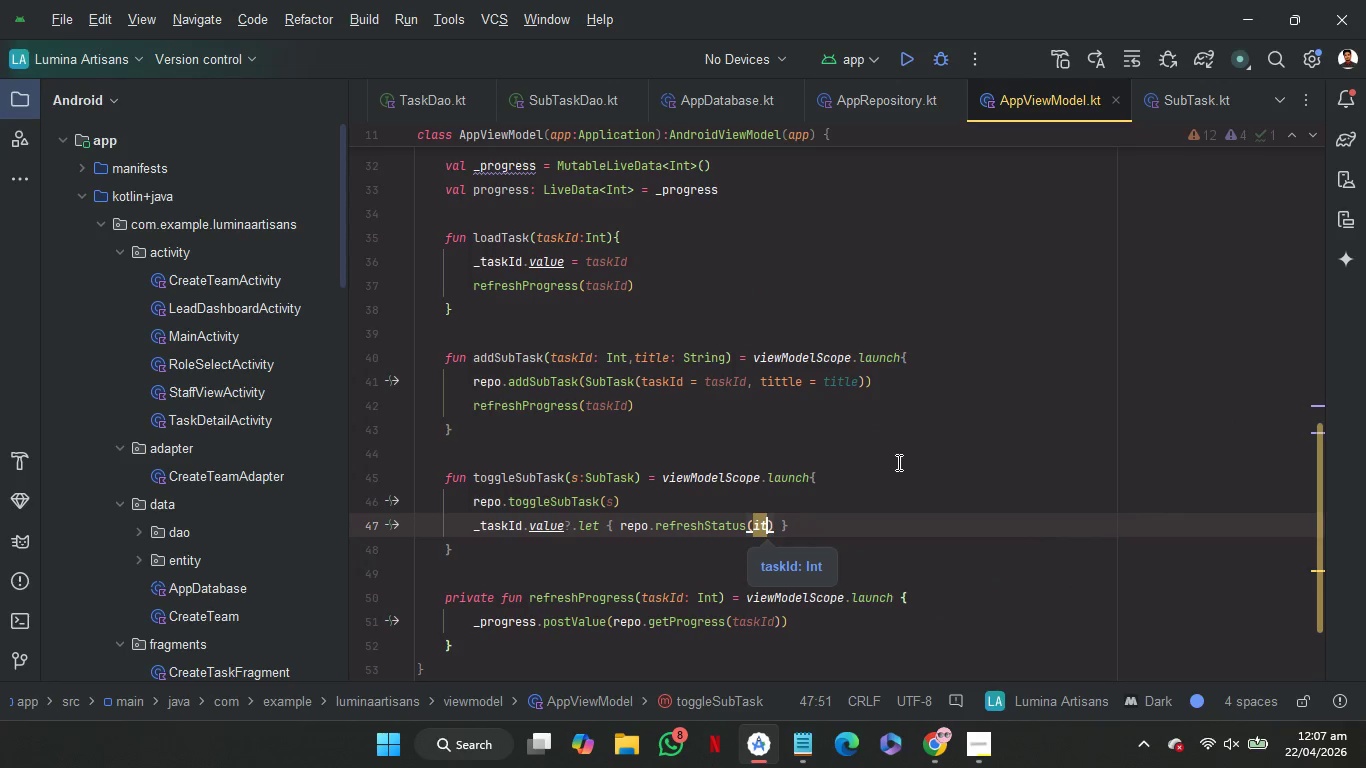 
key(ArrowRight)
 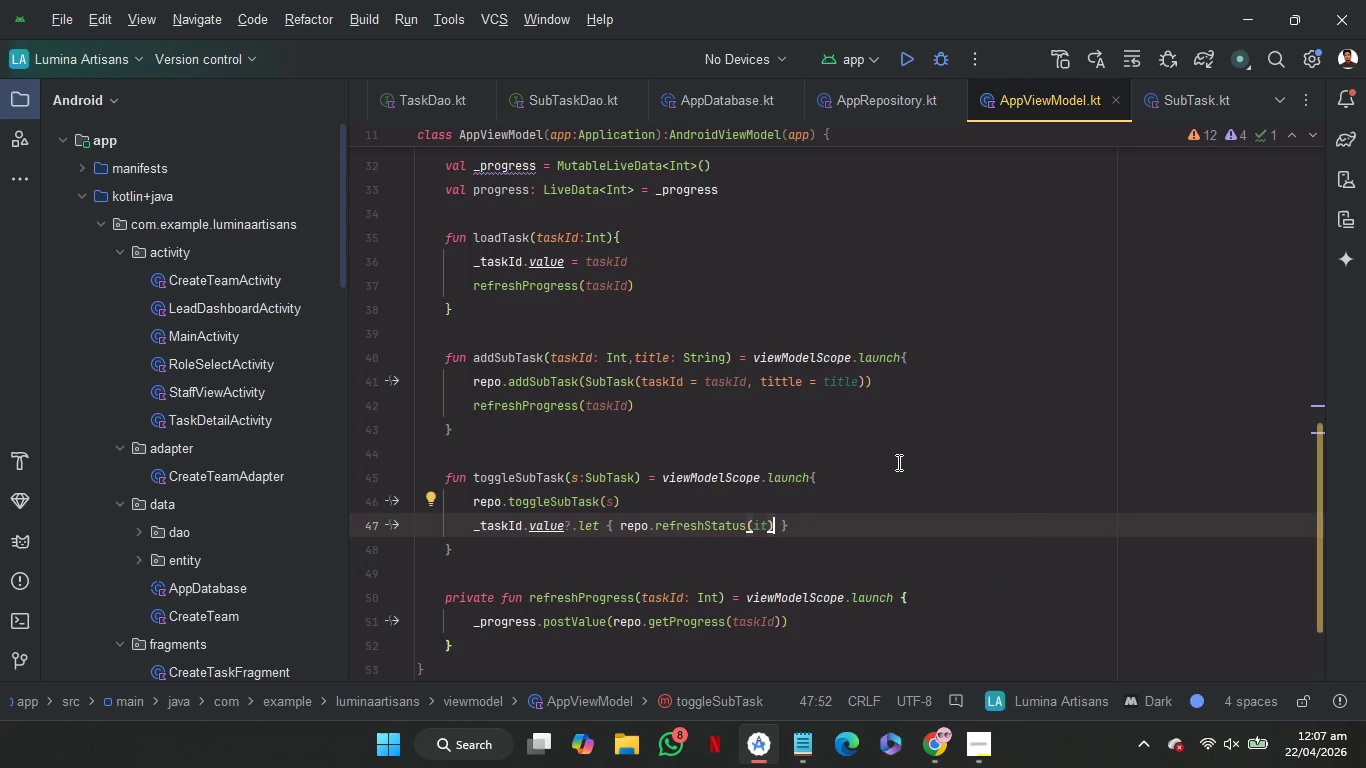 
type(, re)
key(Backspace)
key(Backspace)
 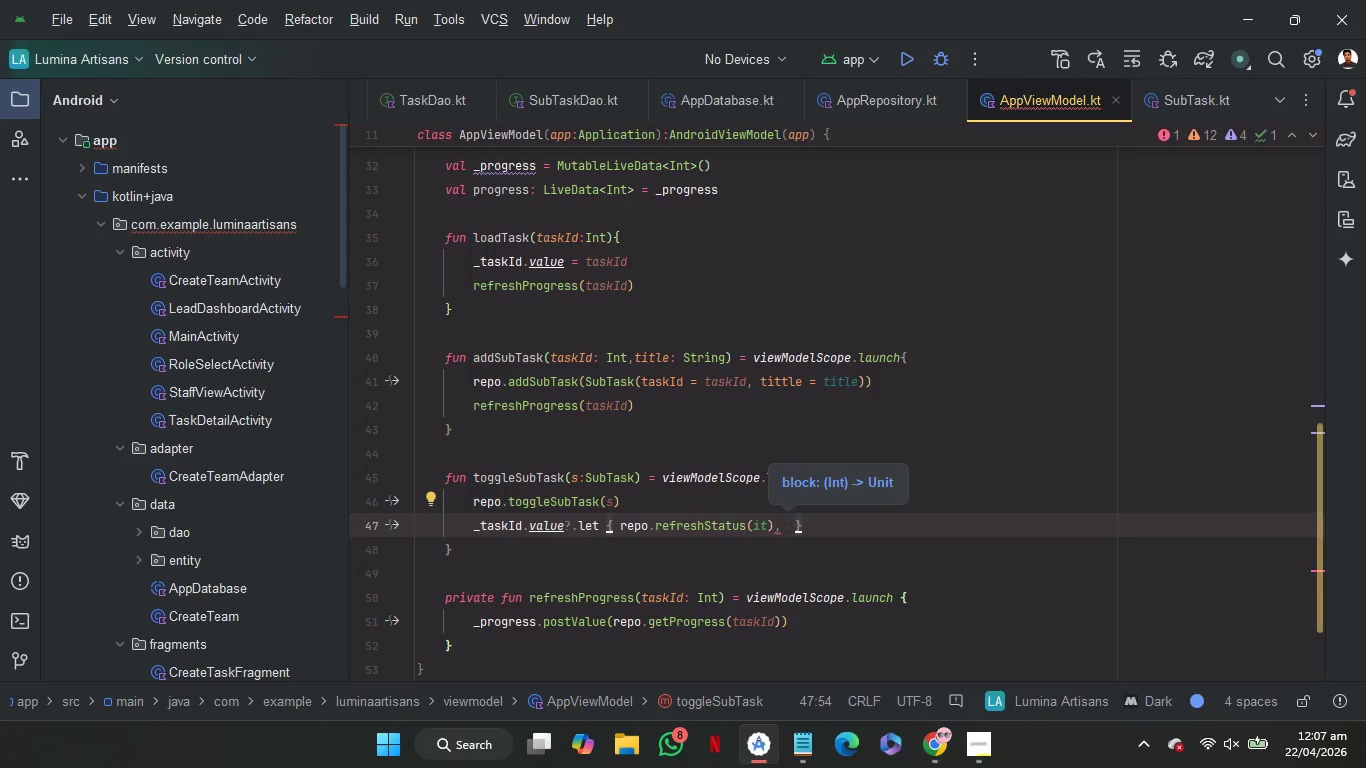 
type(re)
 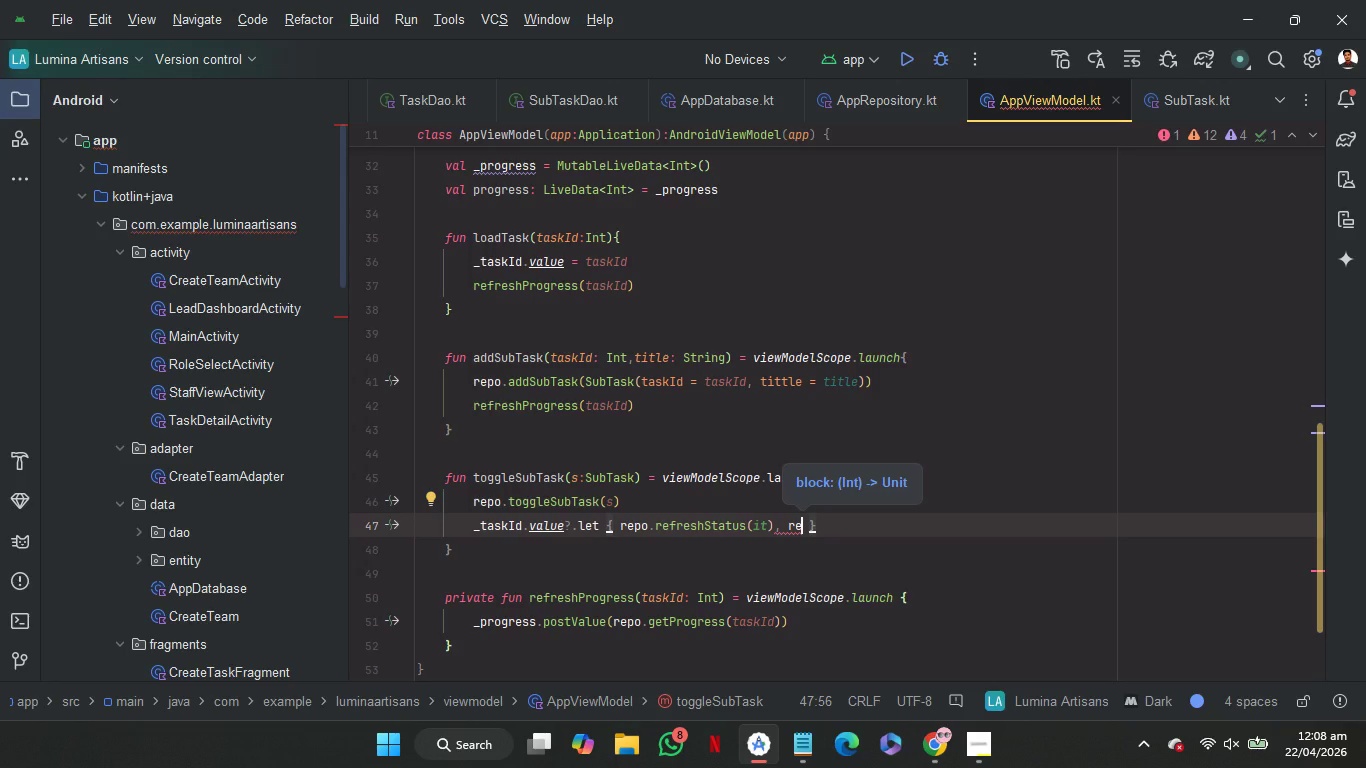 
wait(6.23)
 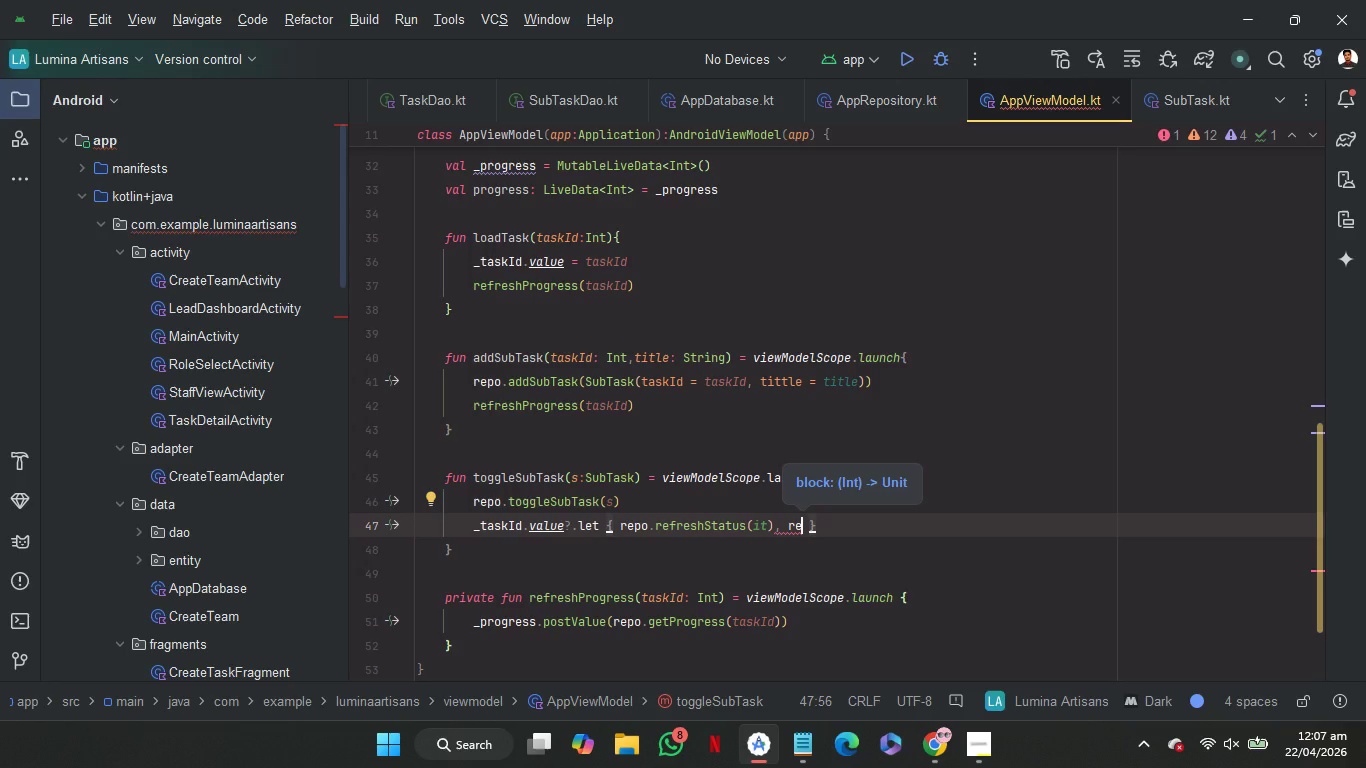 
key(Backspace)
key(Backspace)
key(Backspace)
key(Backspace)
type(: )
key(Backspace)
key(Backspace)
type(; re)
 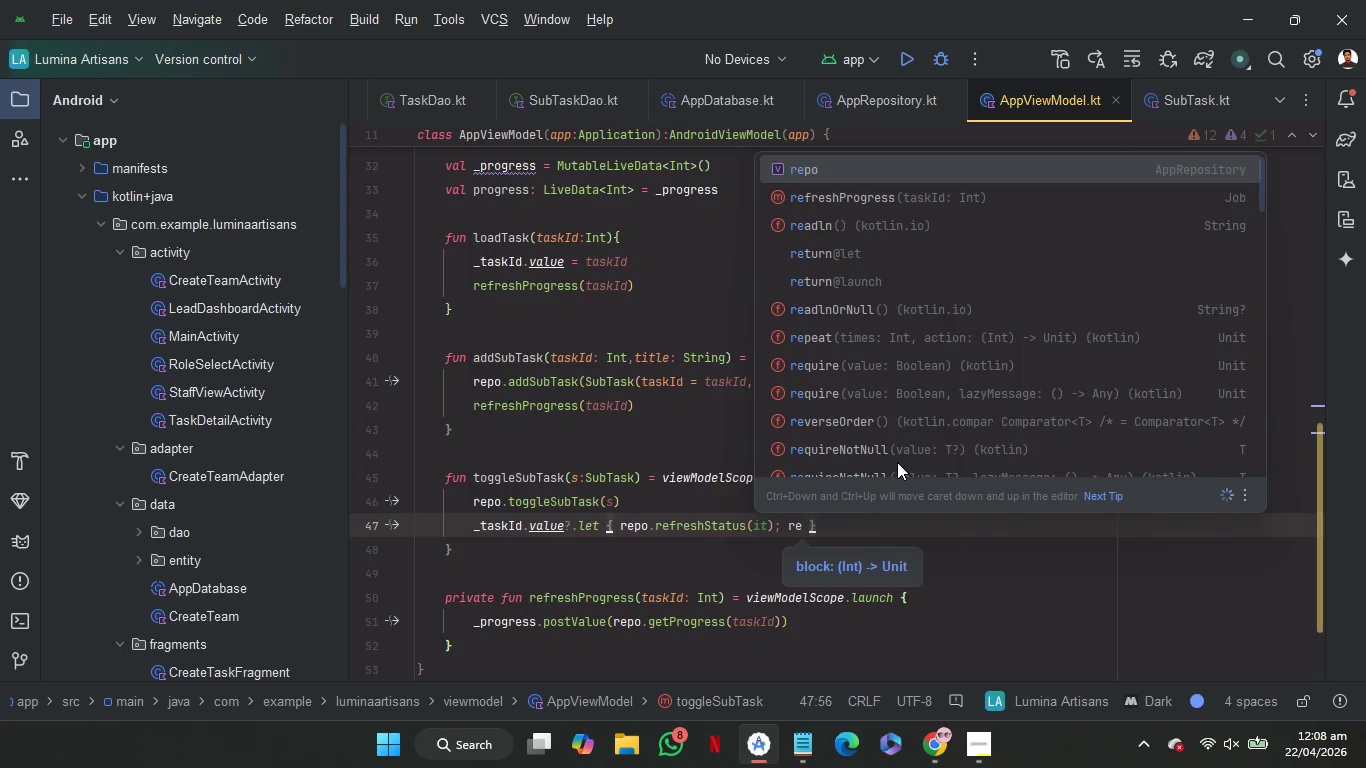 
key(ArrowDown)
 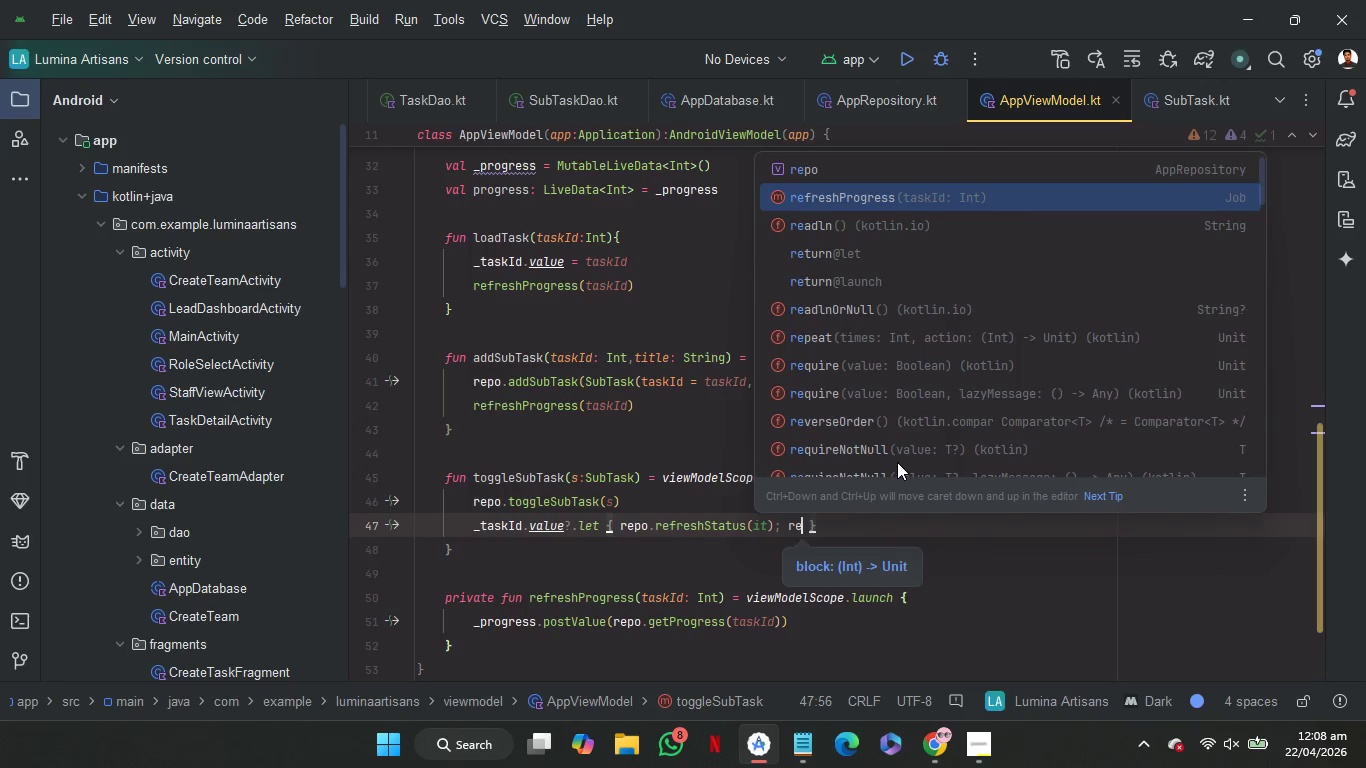 
key(Enter)
 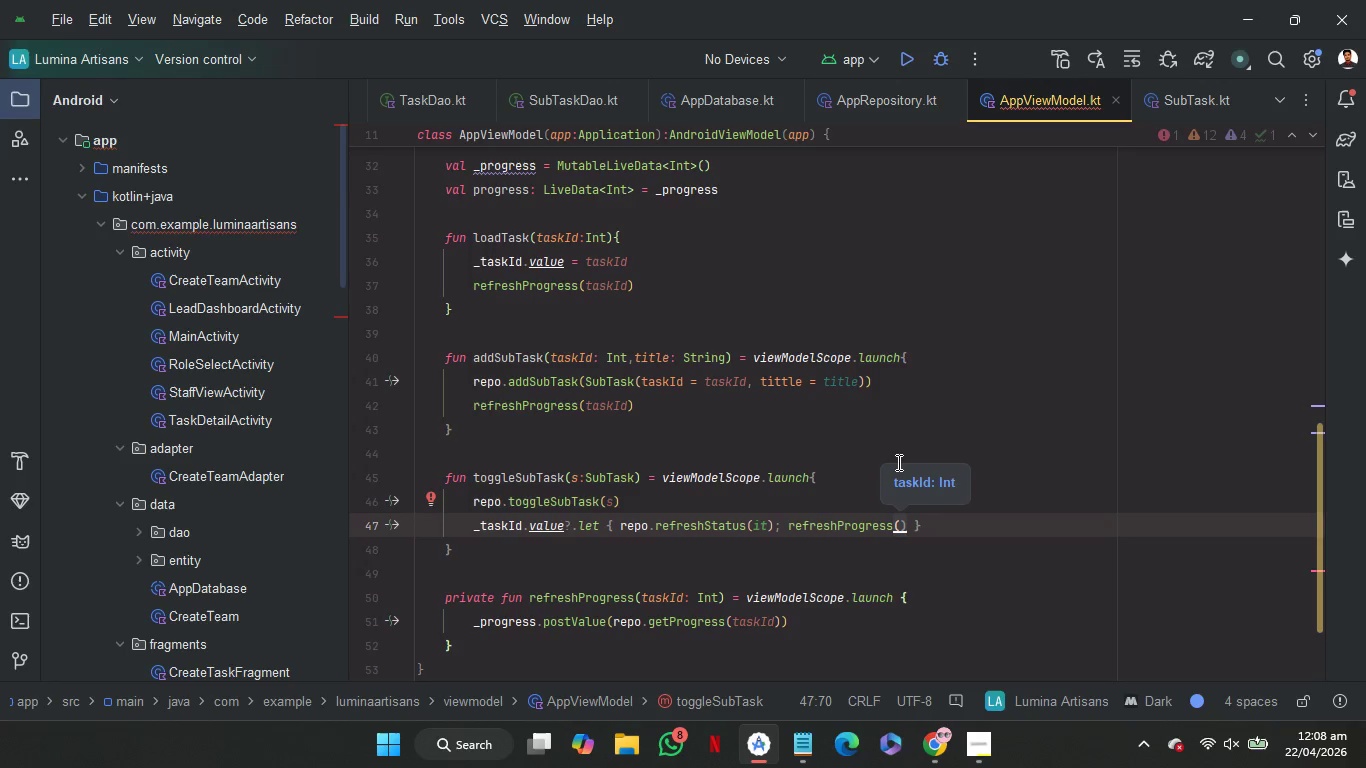 
type(it)
 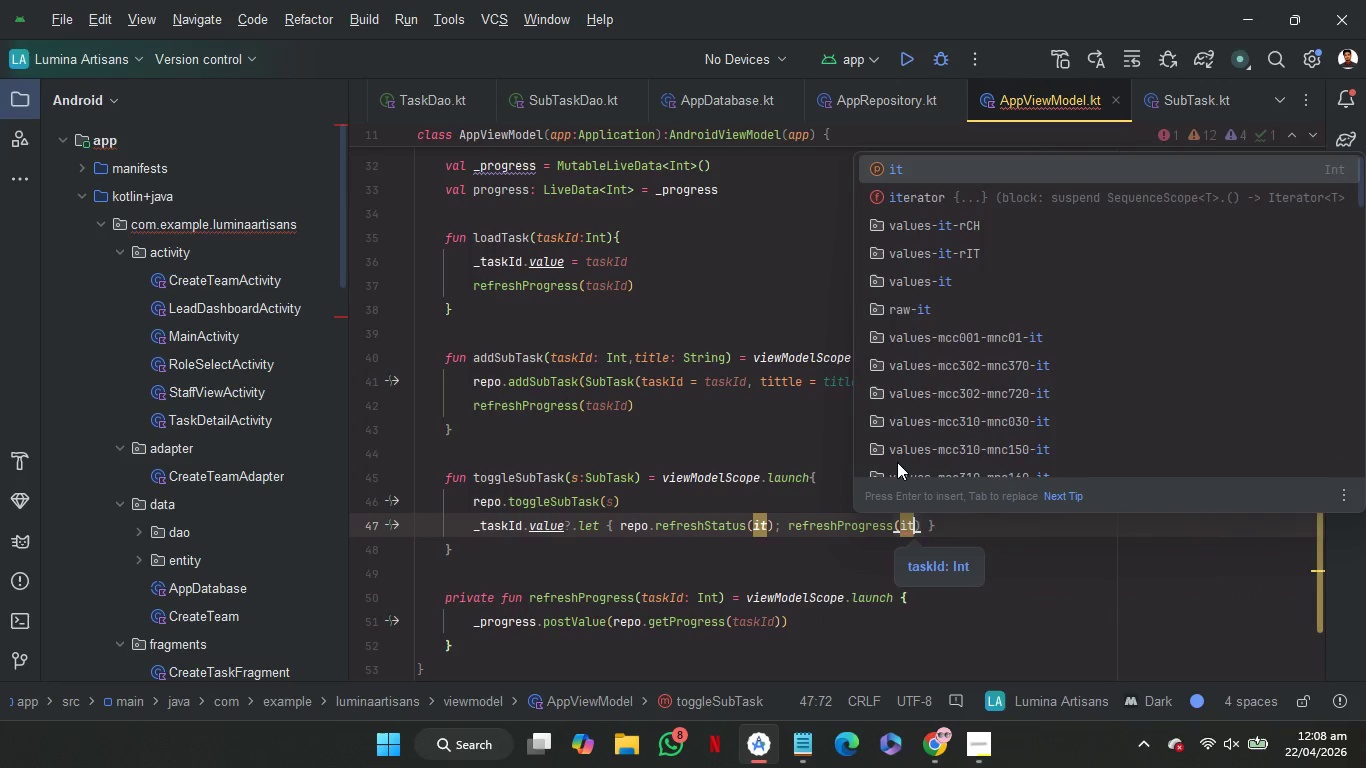 
key(Enter)
 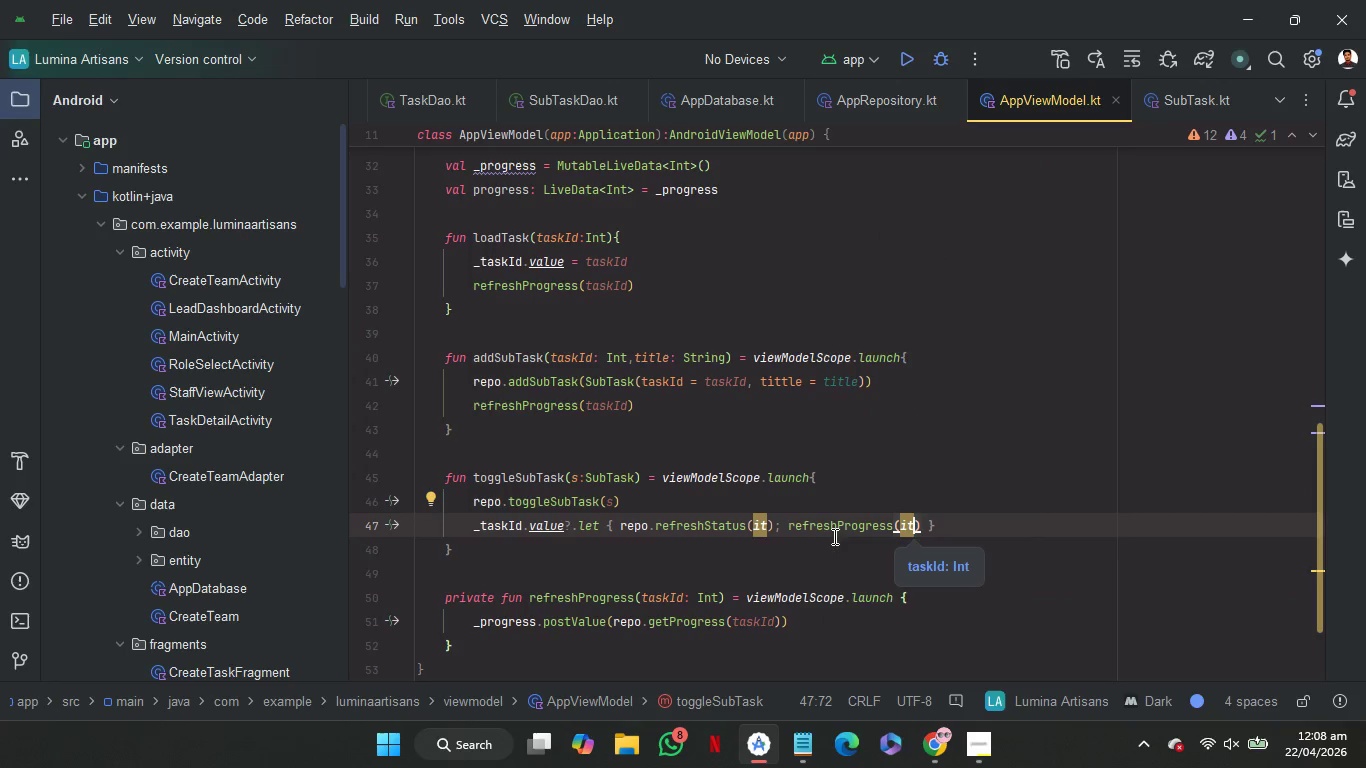 
left_click([813, 550])
 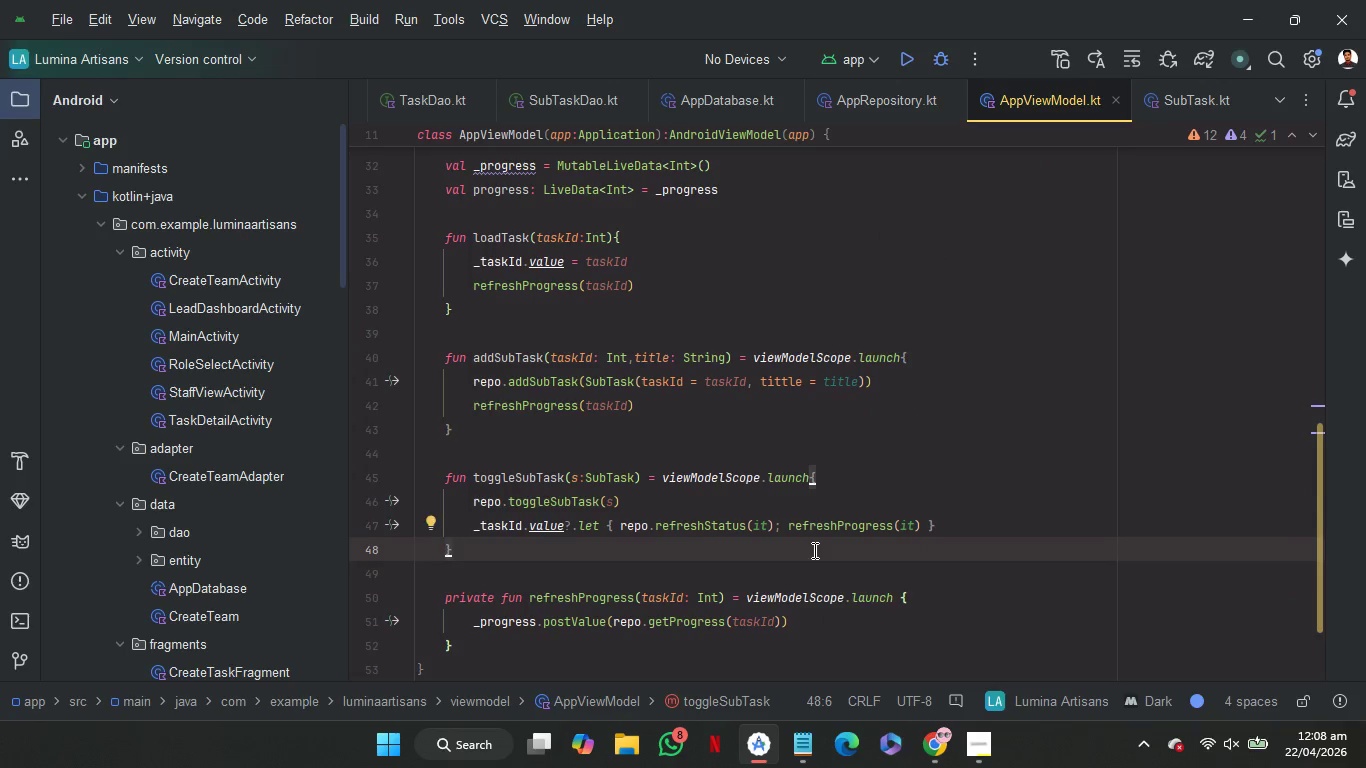 
key(Enter)
 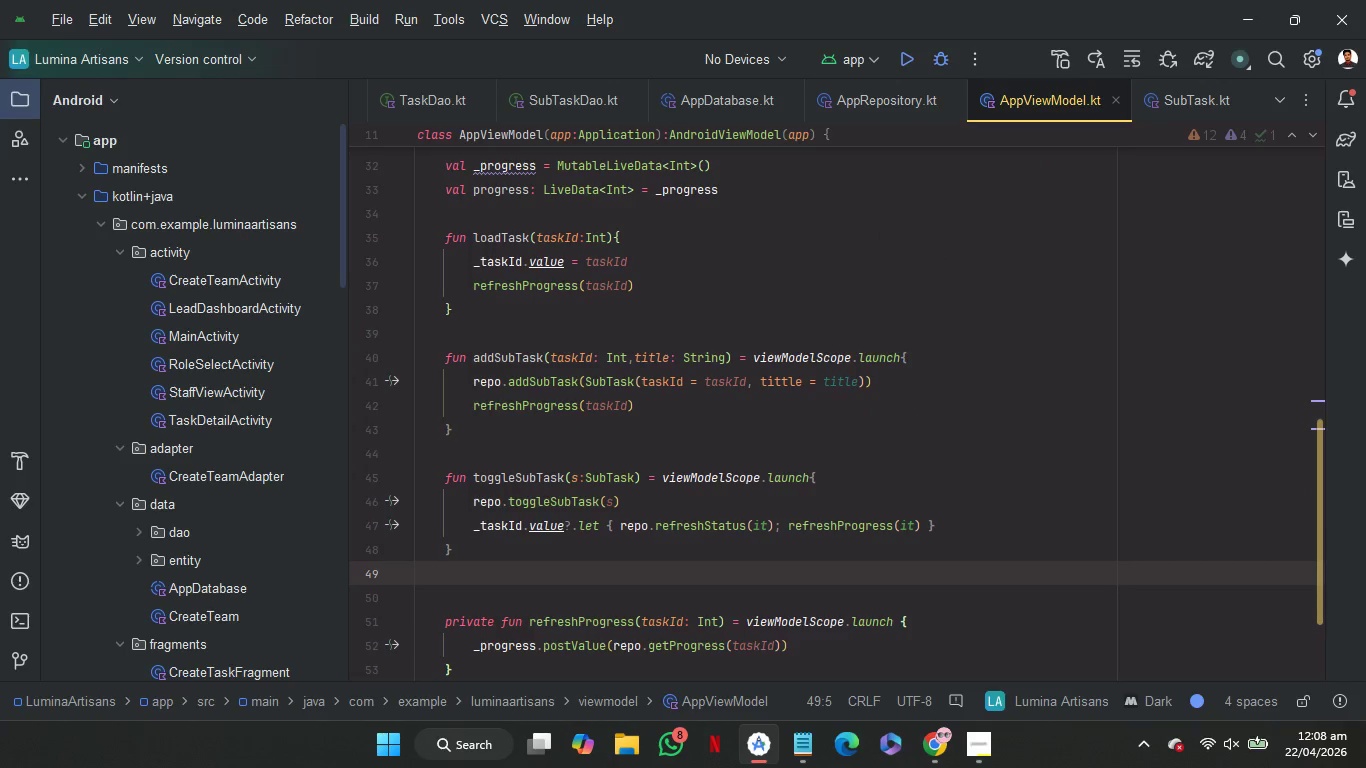 
key(Enter)
 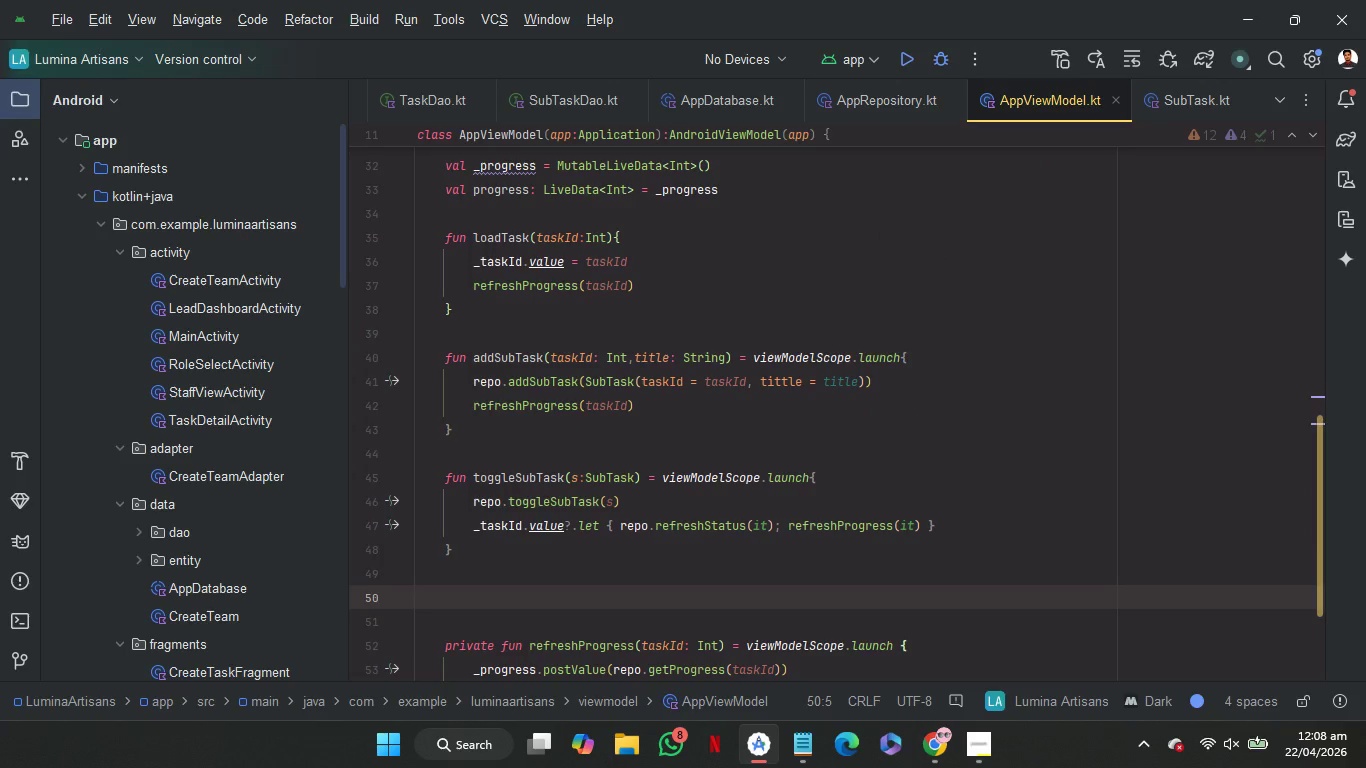 
type(fun)
 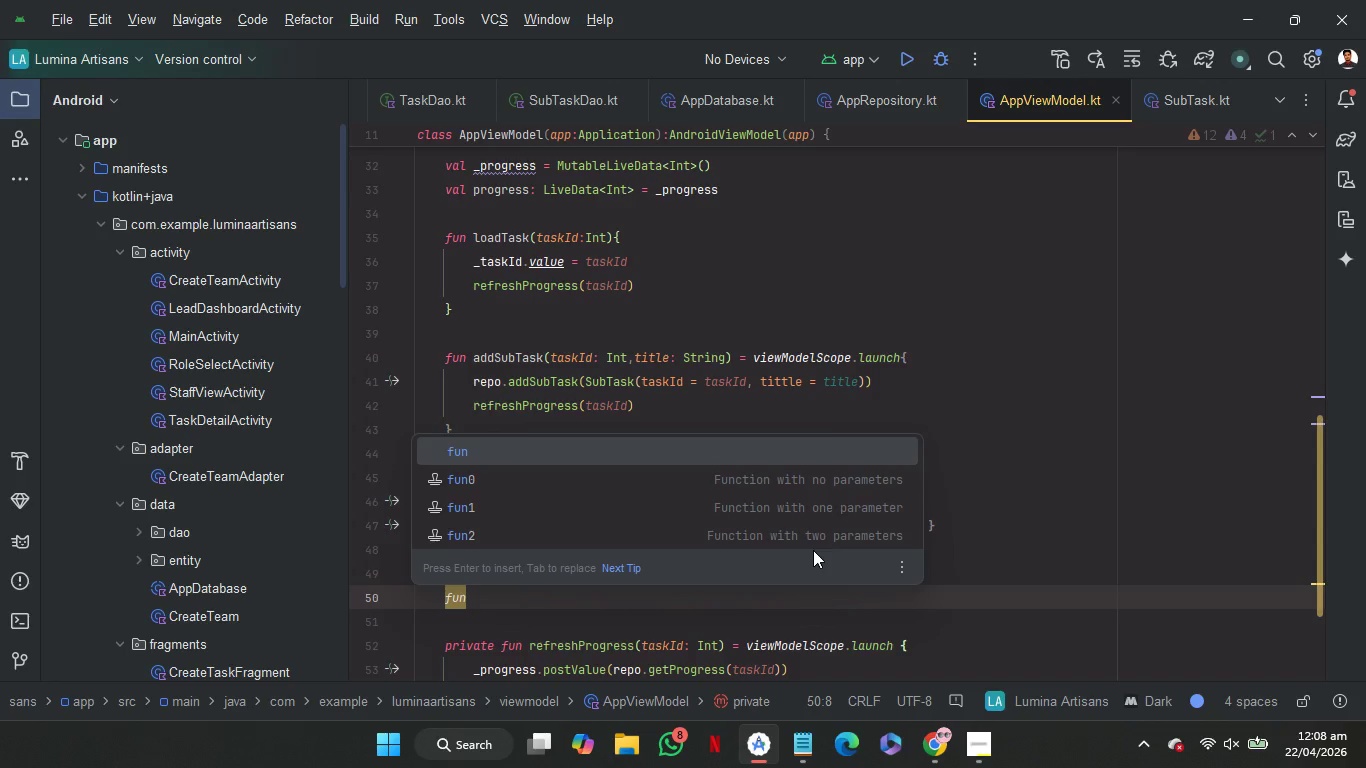 
key(Enter)
 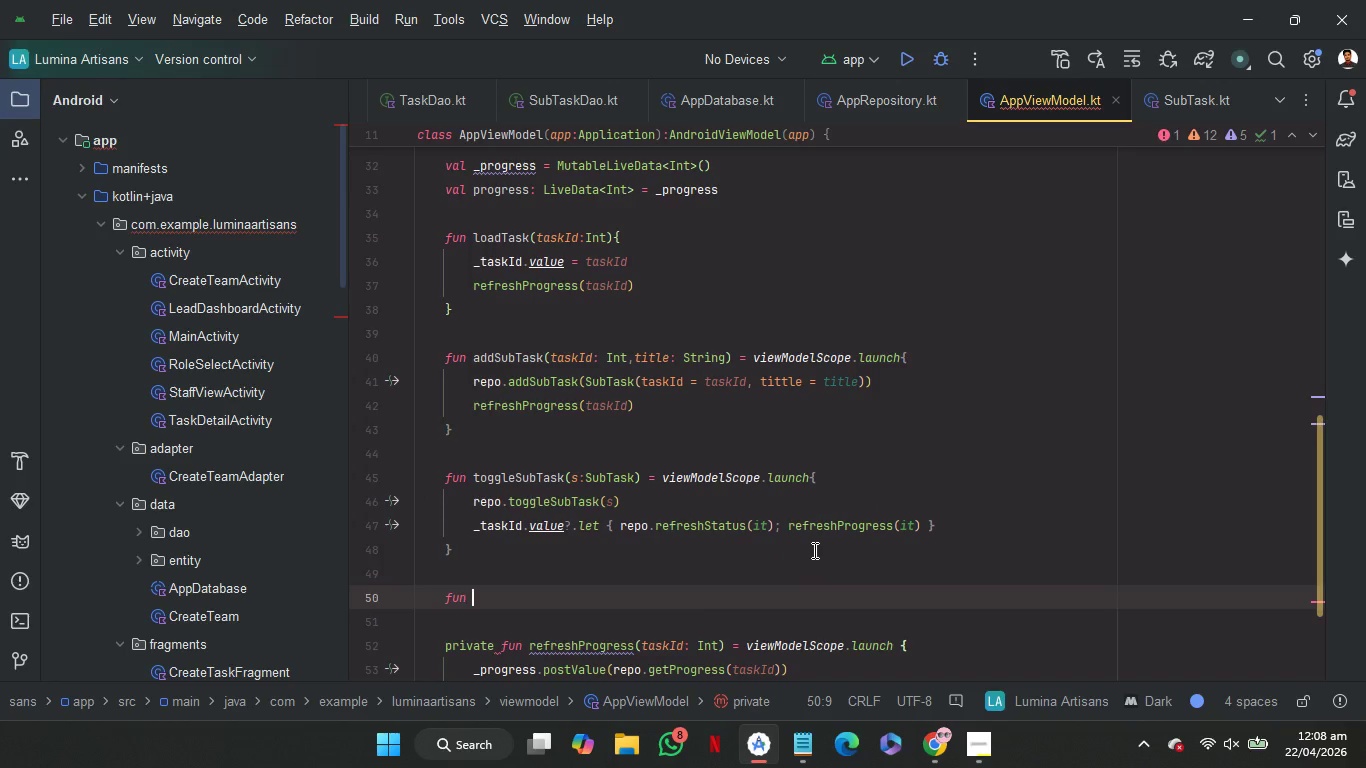 
type(deleteSubTask)
 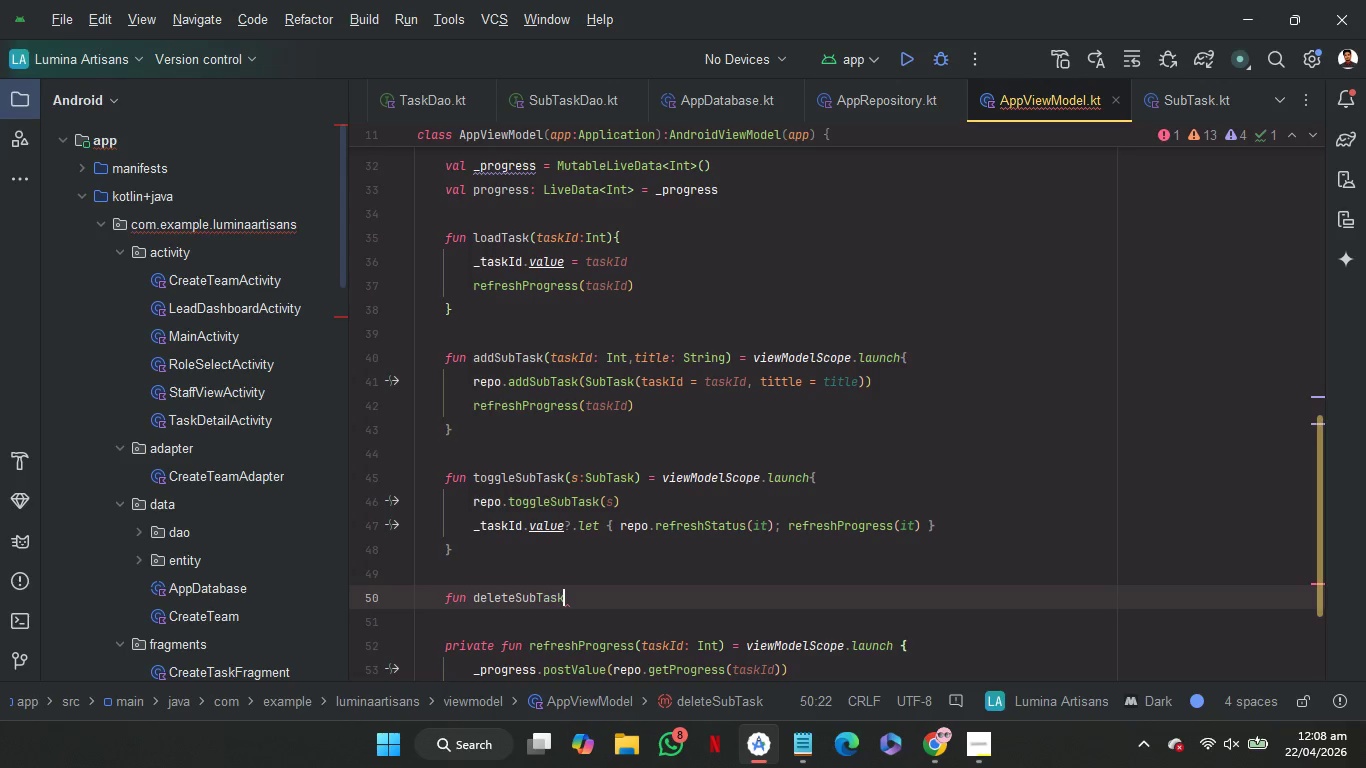 
type((s)
 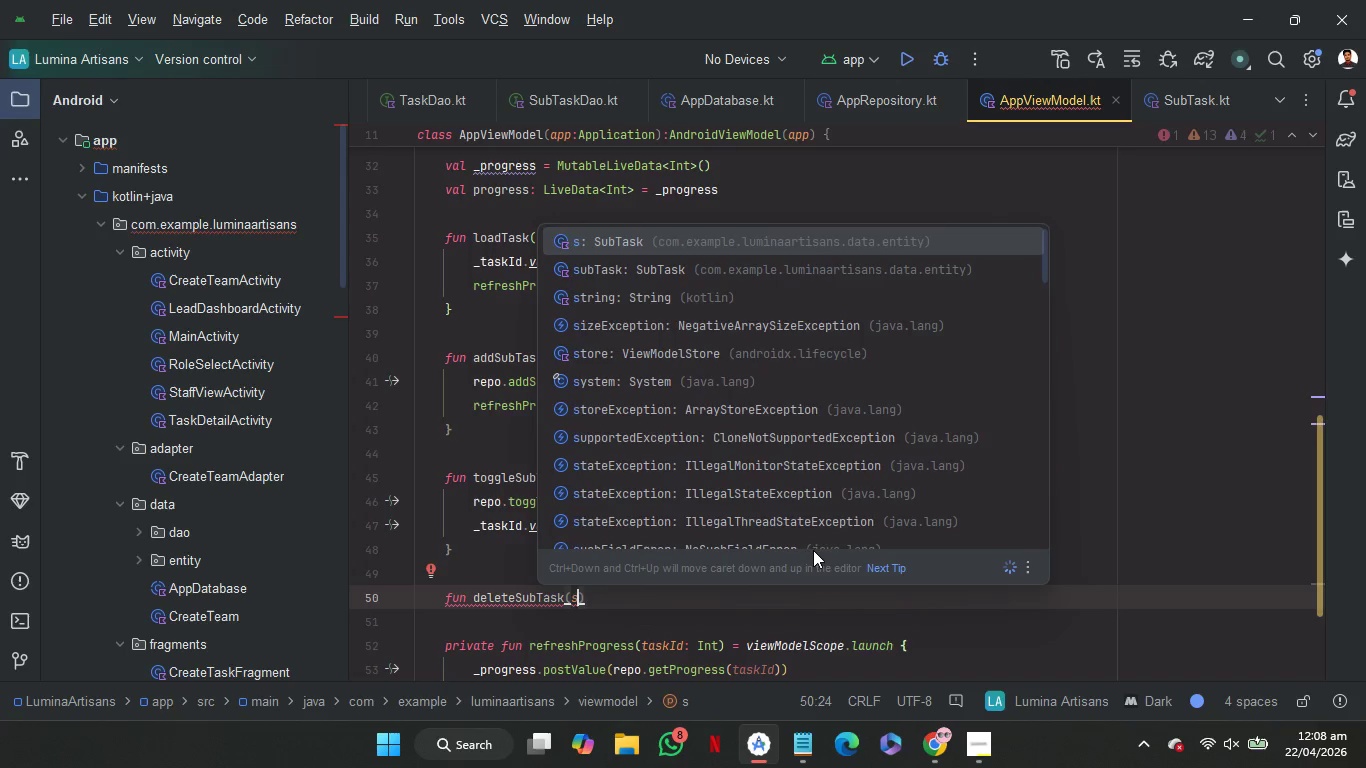 
key(Enter)
 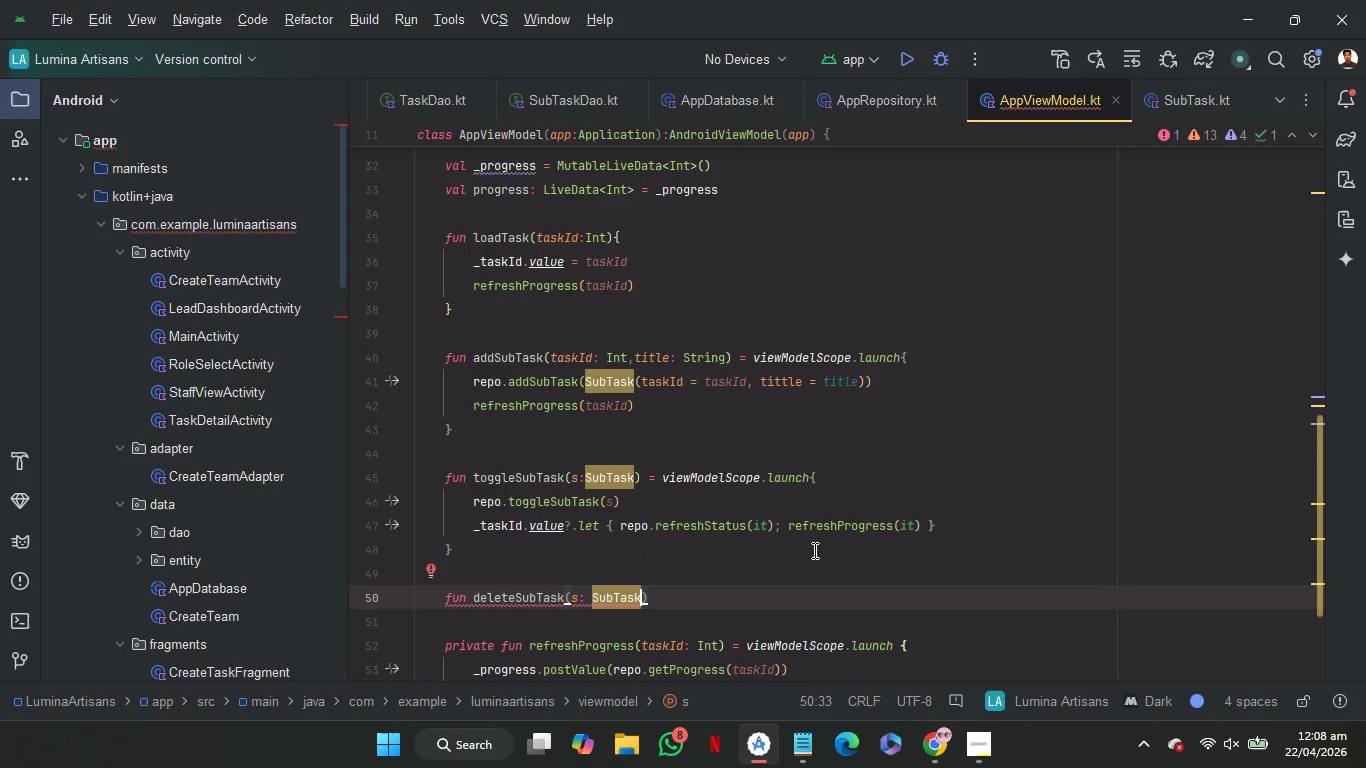 
key(ArrowRight)
 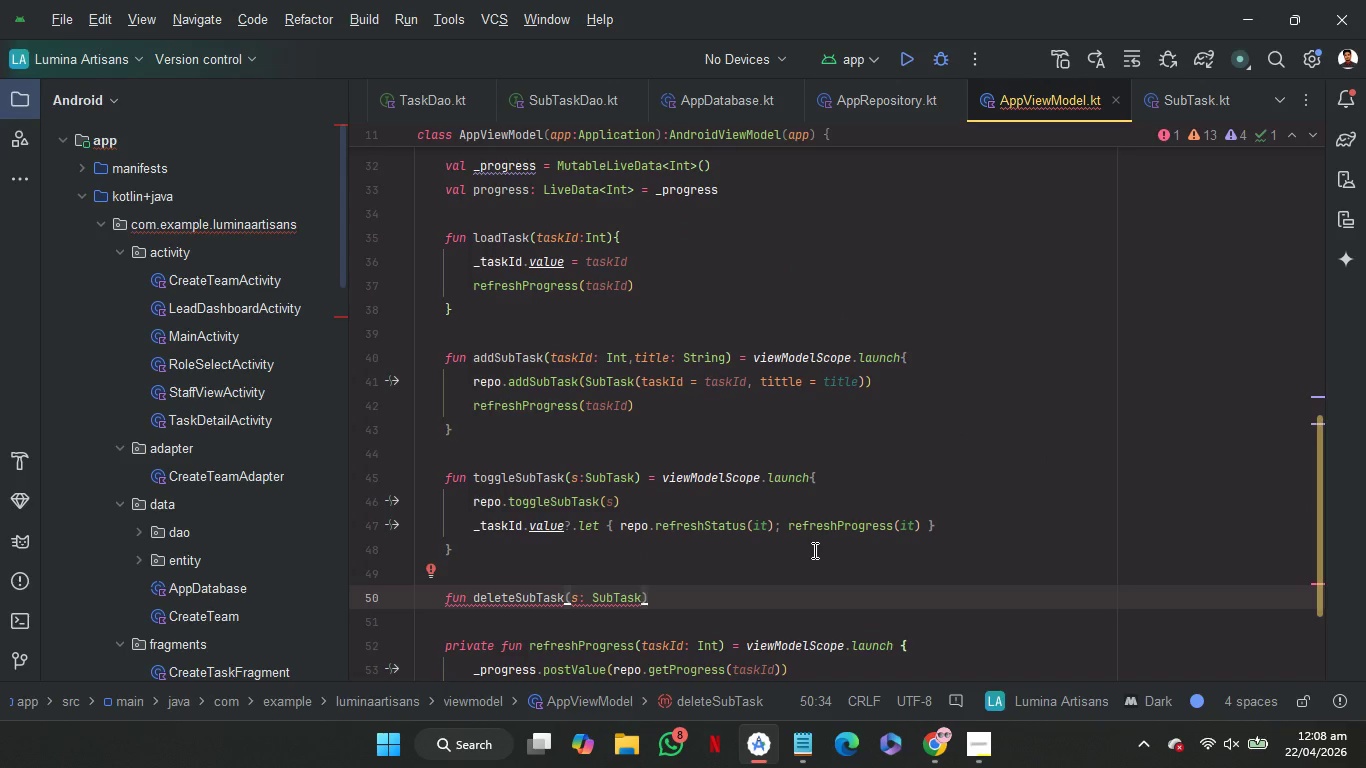 
key(Space)
 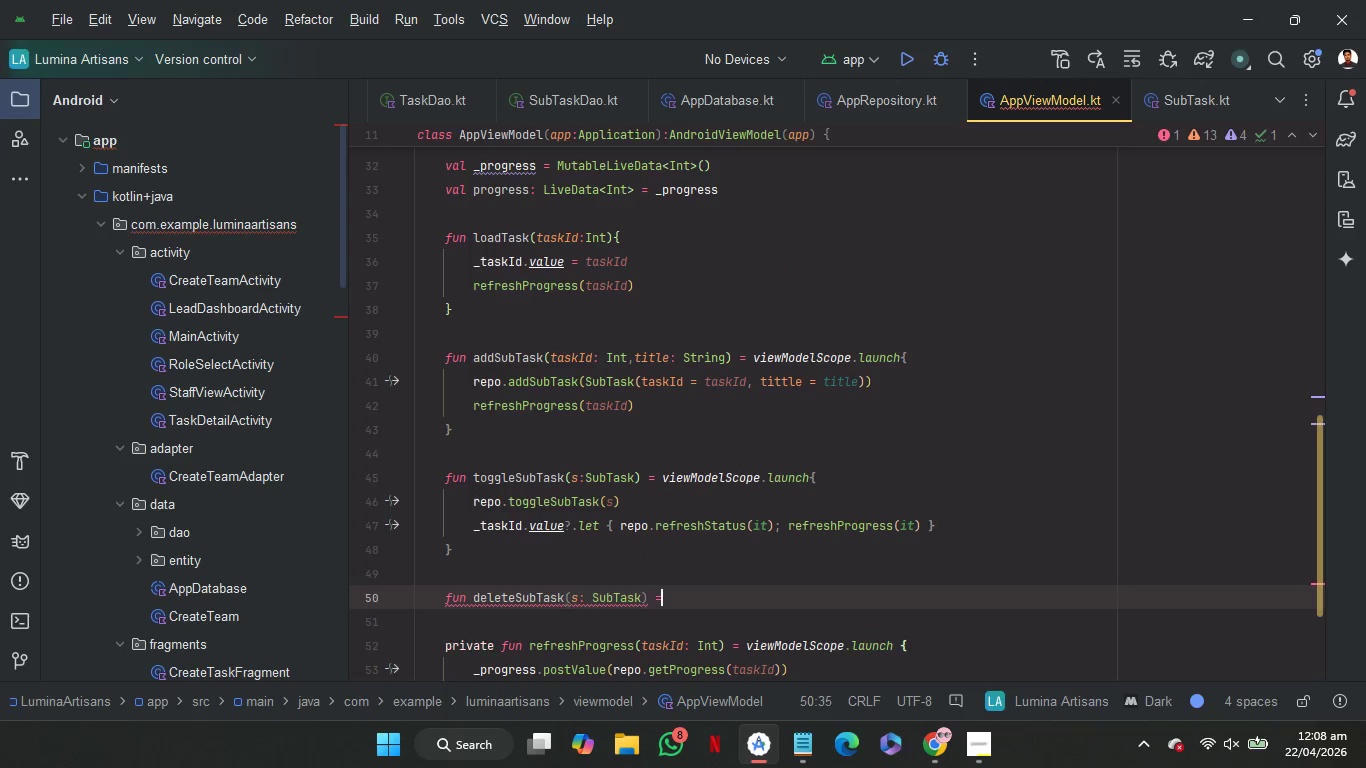 
key(Equal)
 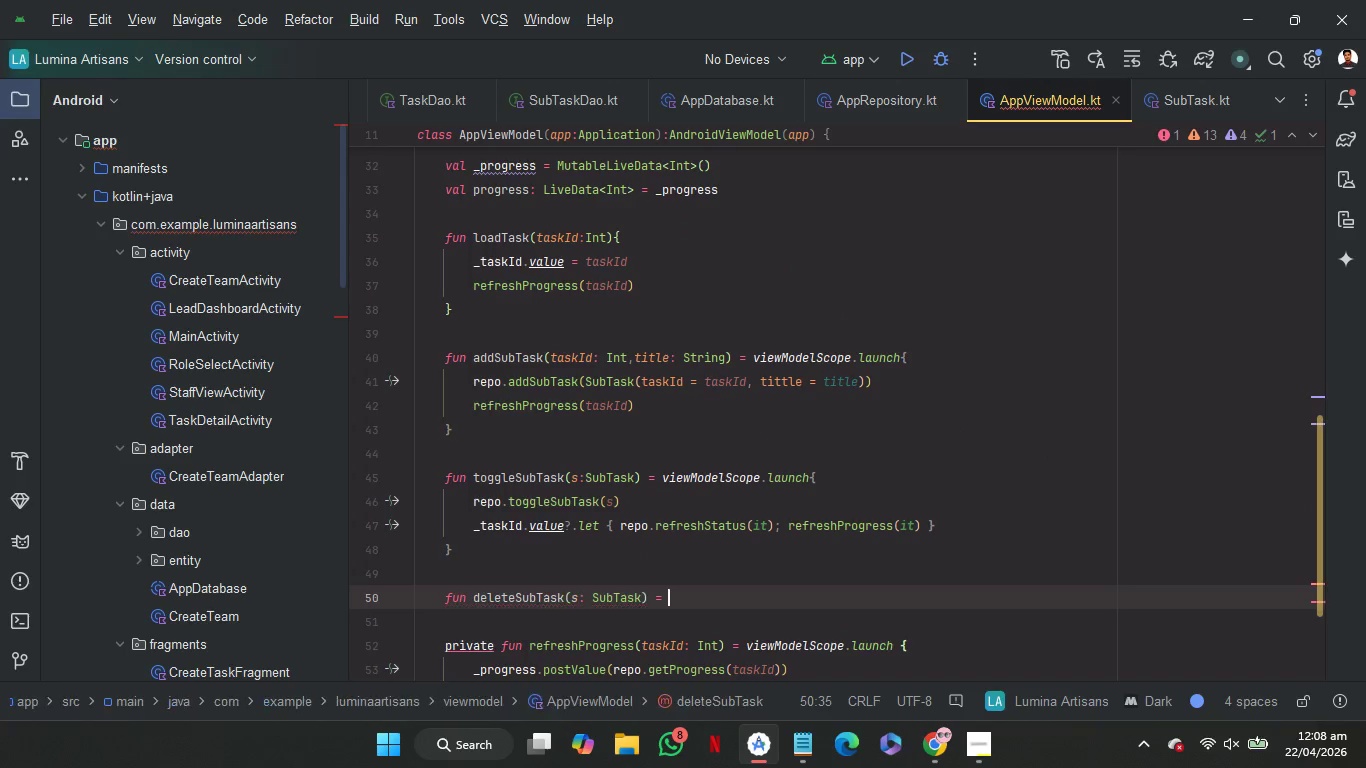 
key(Space)
 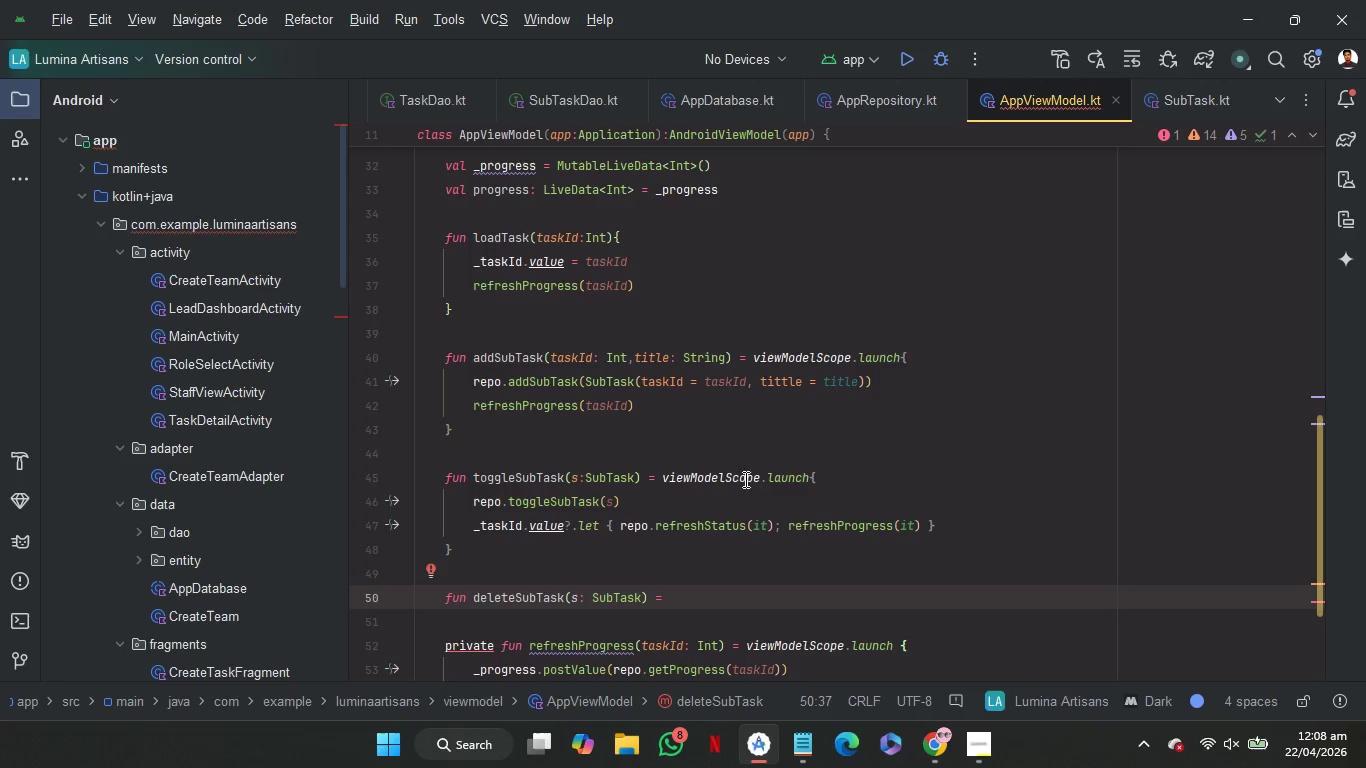 
left_click([719, 479])
 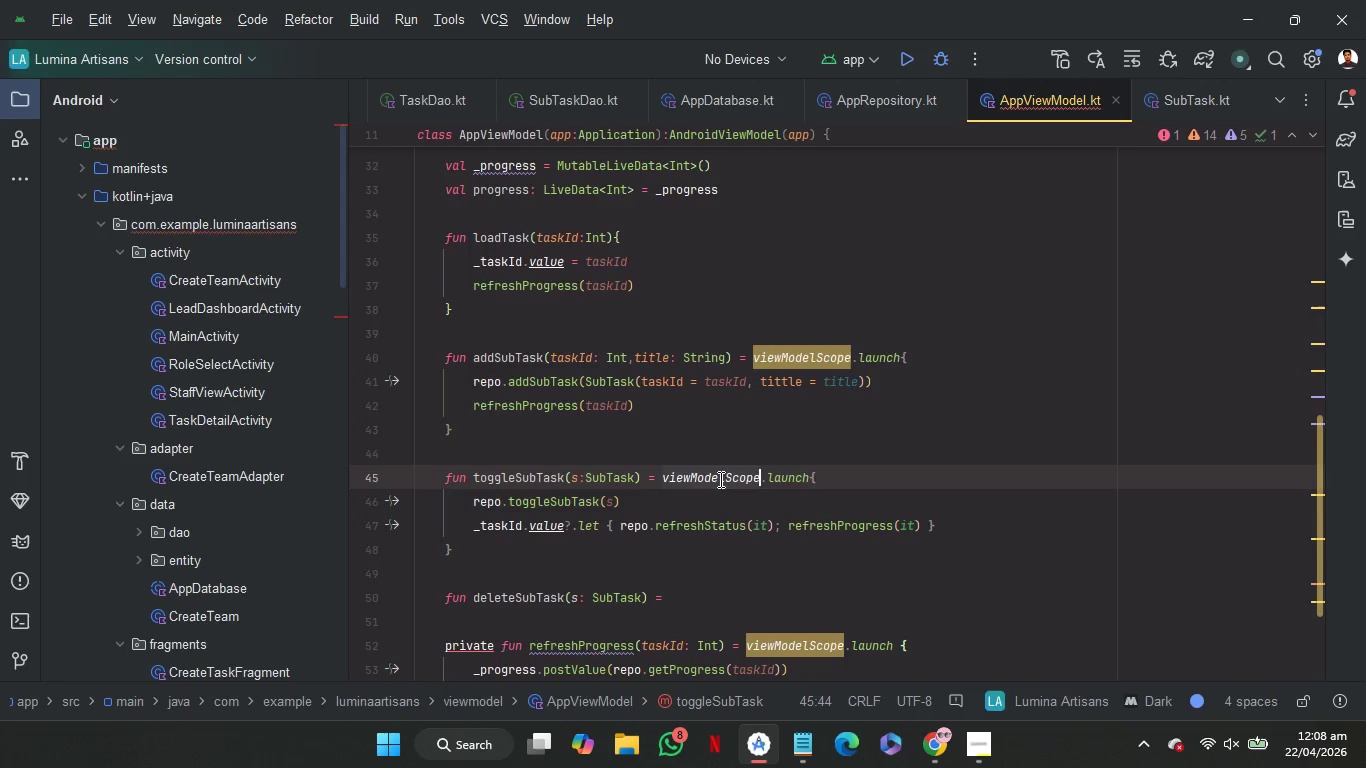 
left_click_drag(start_coordinate=[719, 479], to_coordinate=[789, 482])
 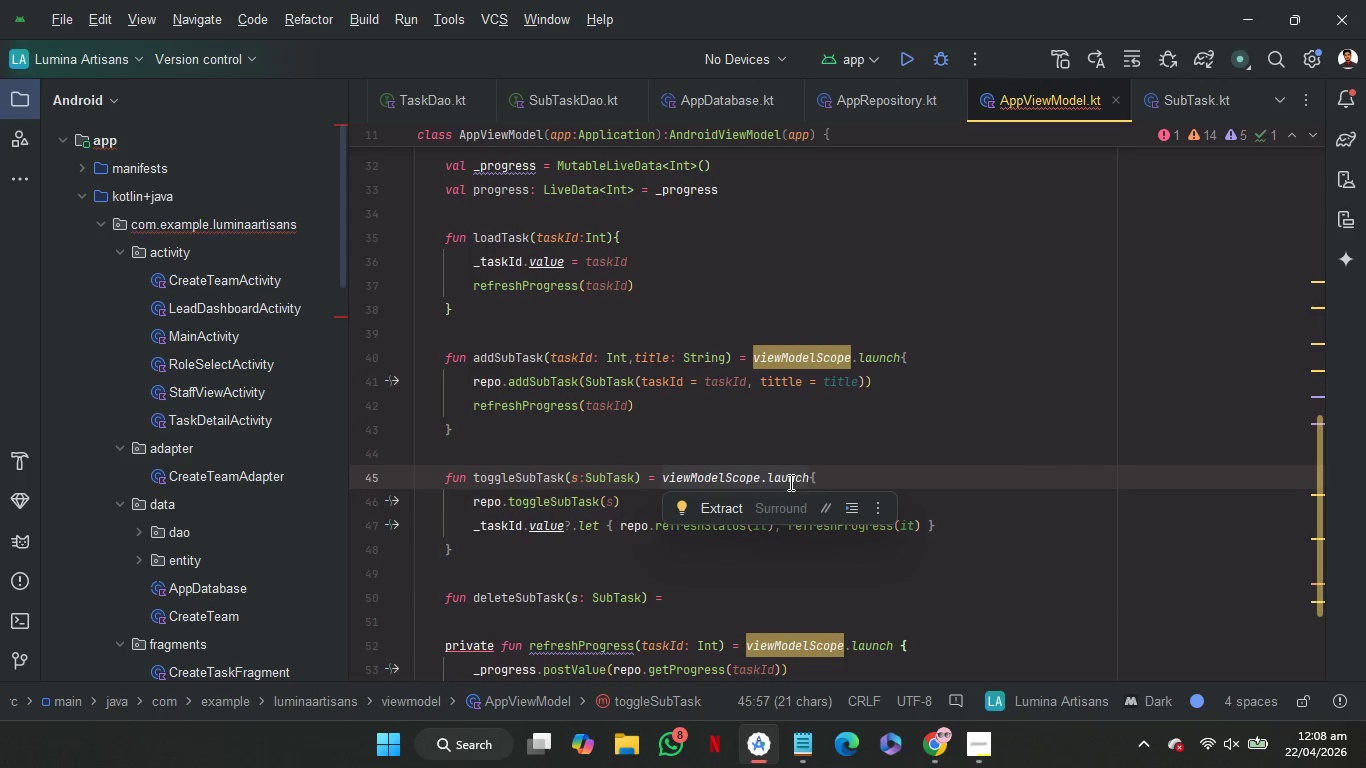 
key(Control+C)
 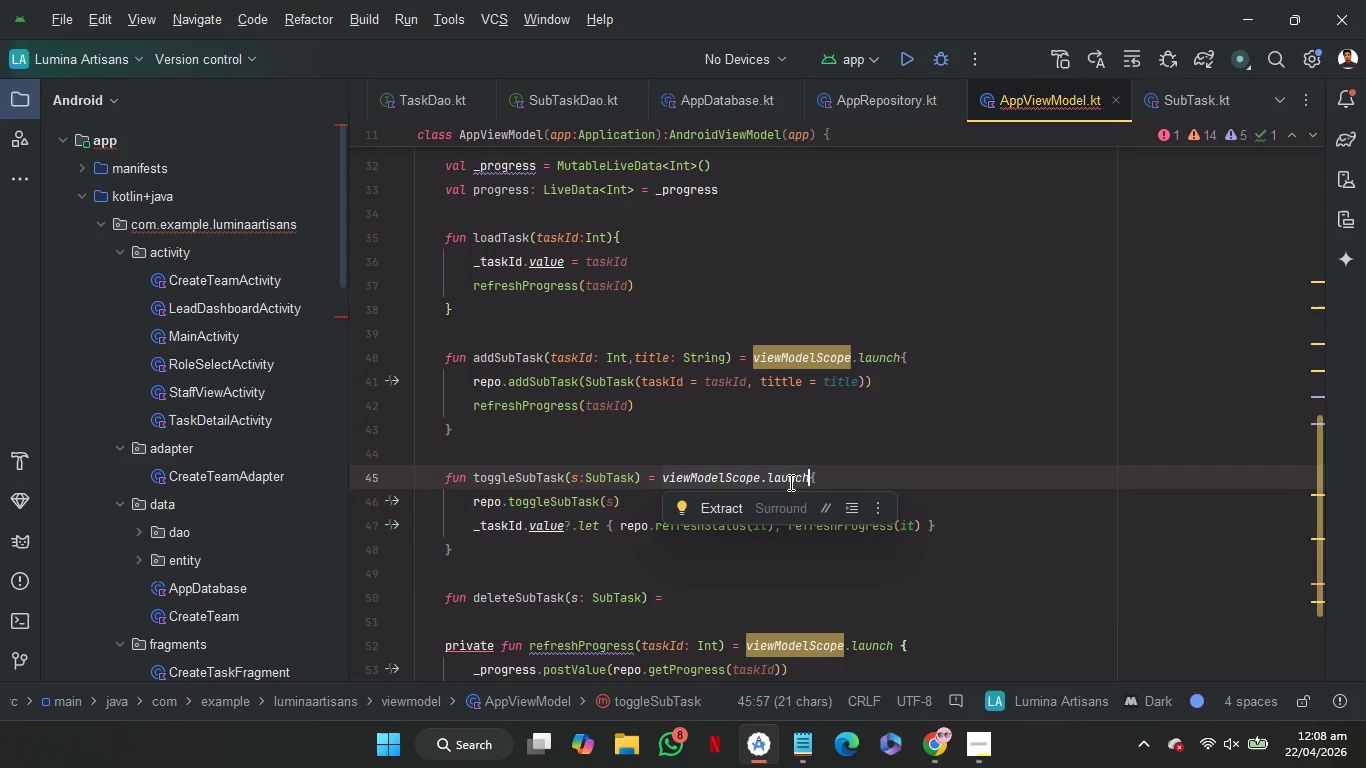 
key(Control+C)
 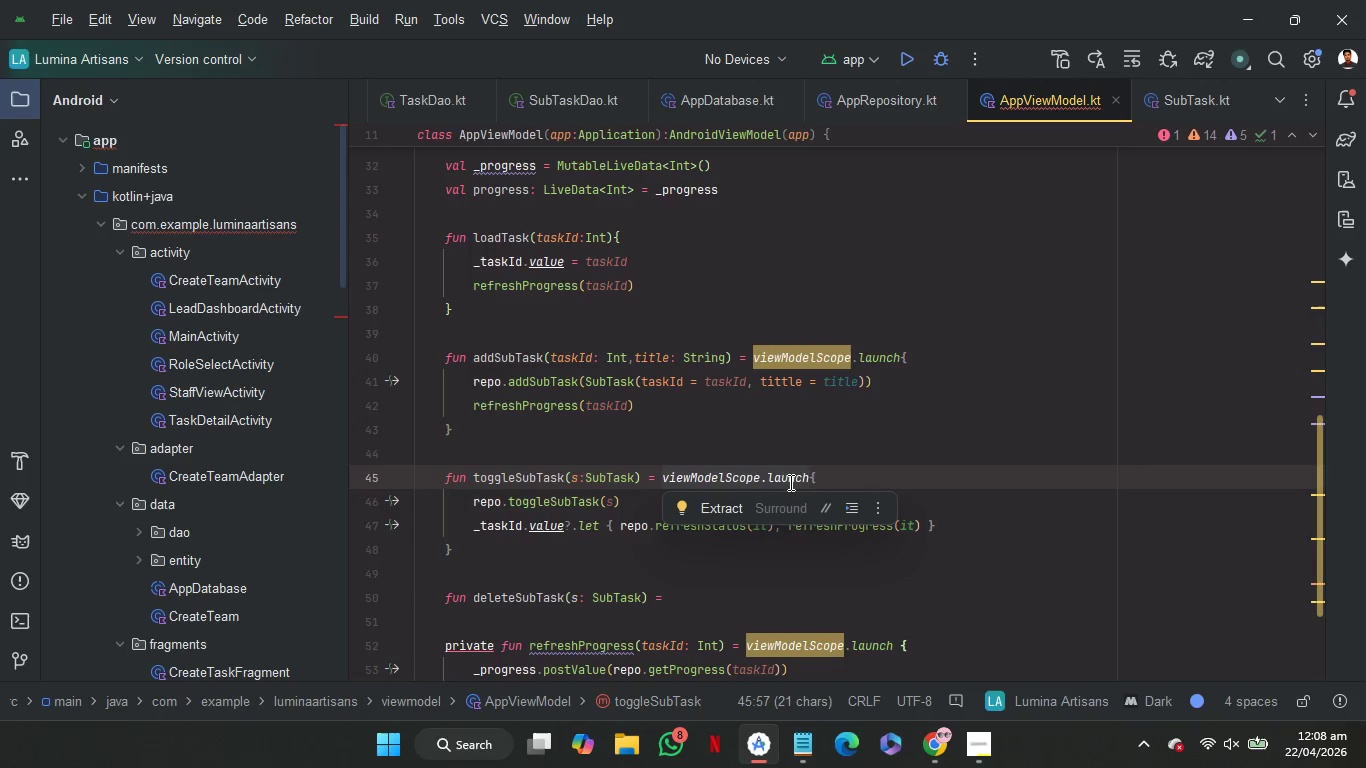 
key(Control+C)
 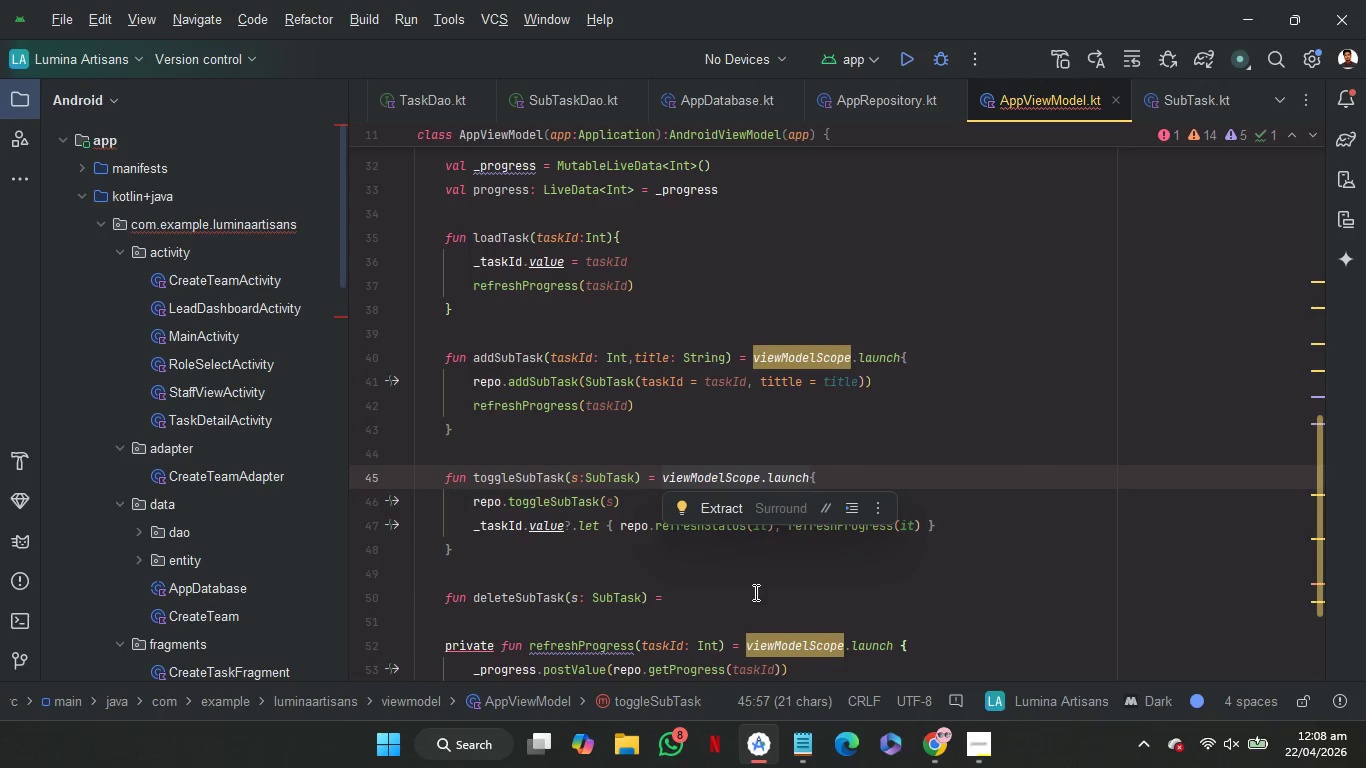 
left_click([755, 590])
 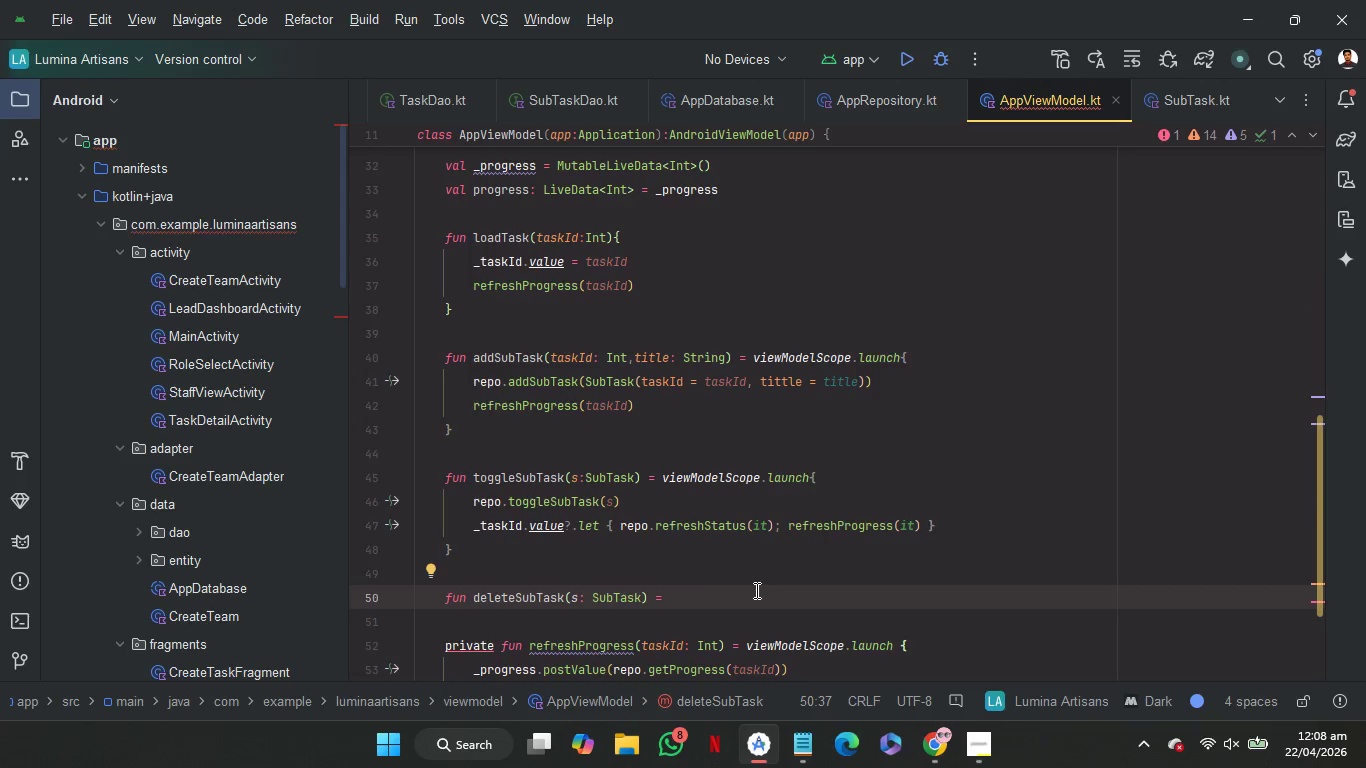 
key(Control+V)
 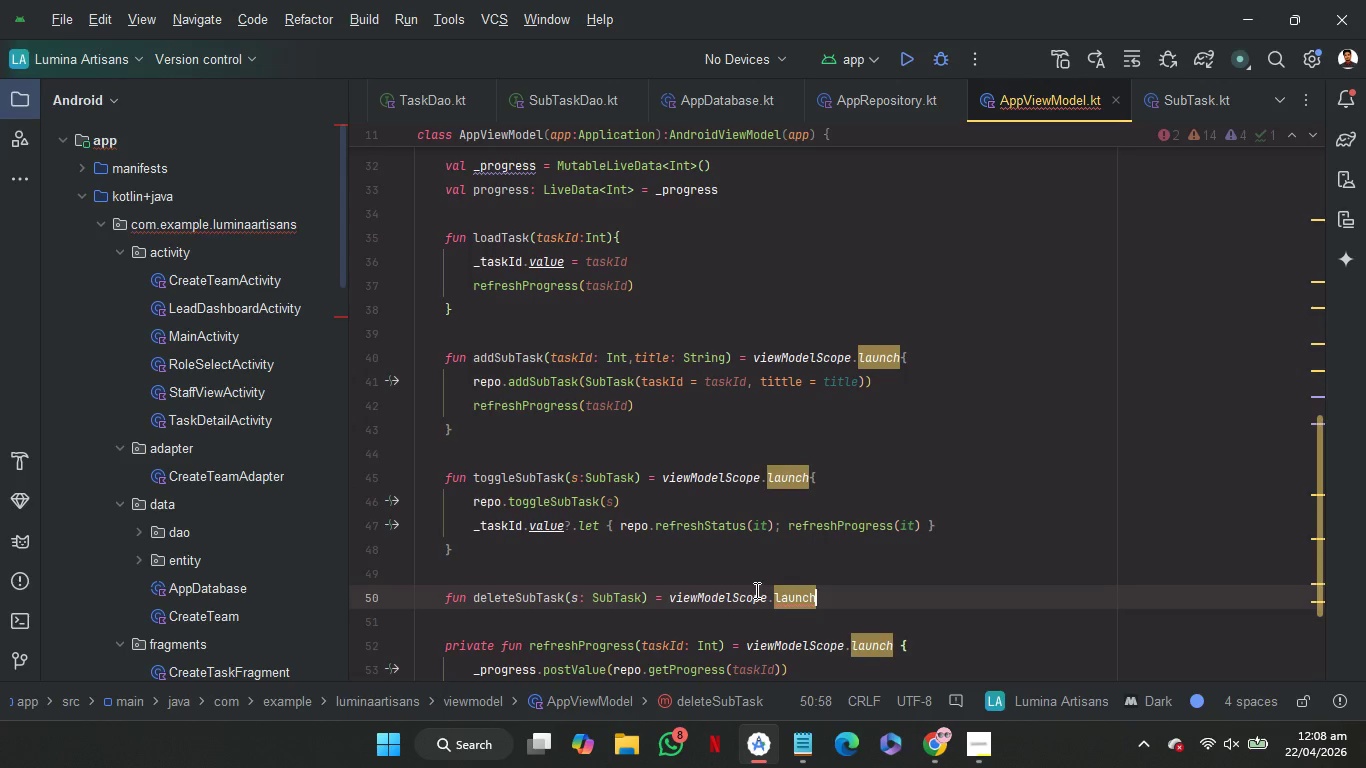 
key(Shift+BracketLeft)
 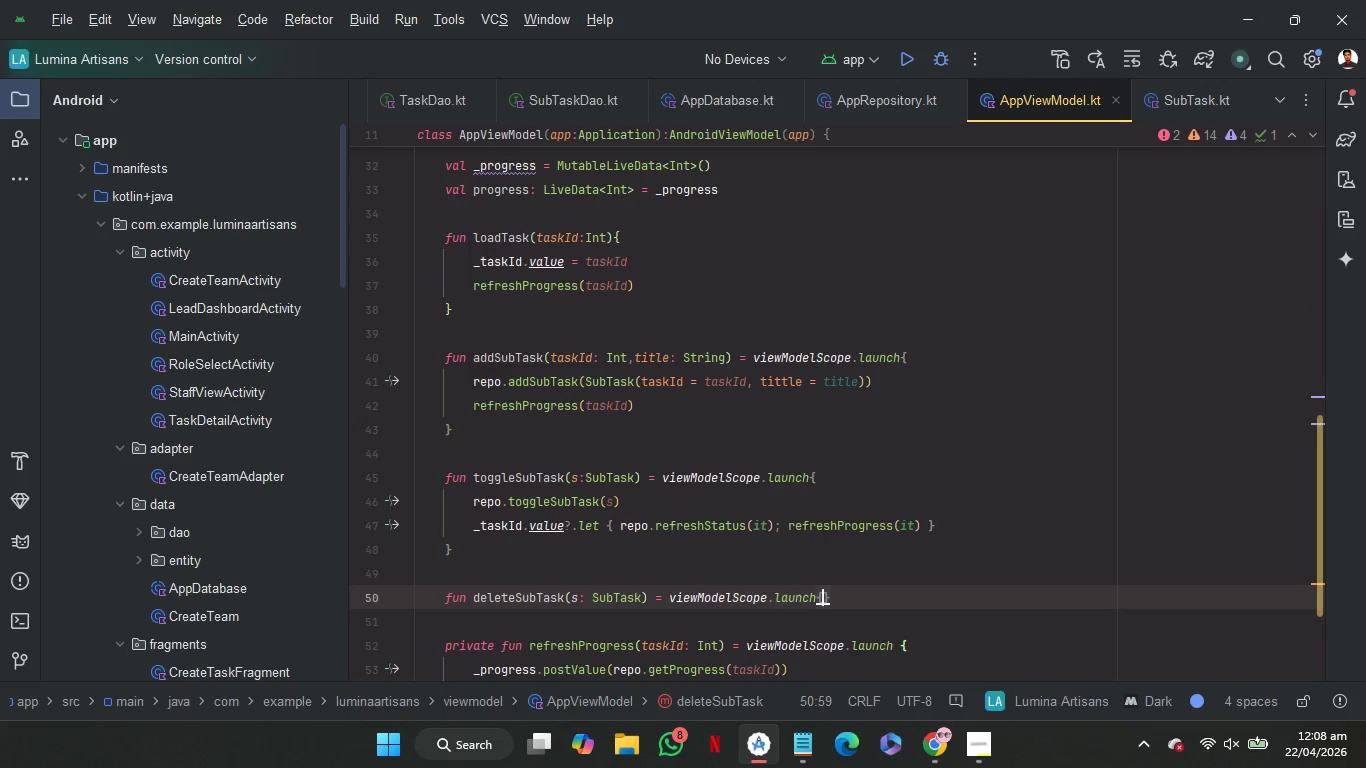 
key(Enter)
 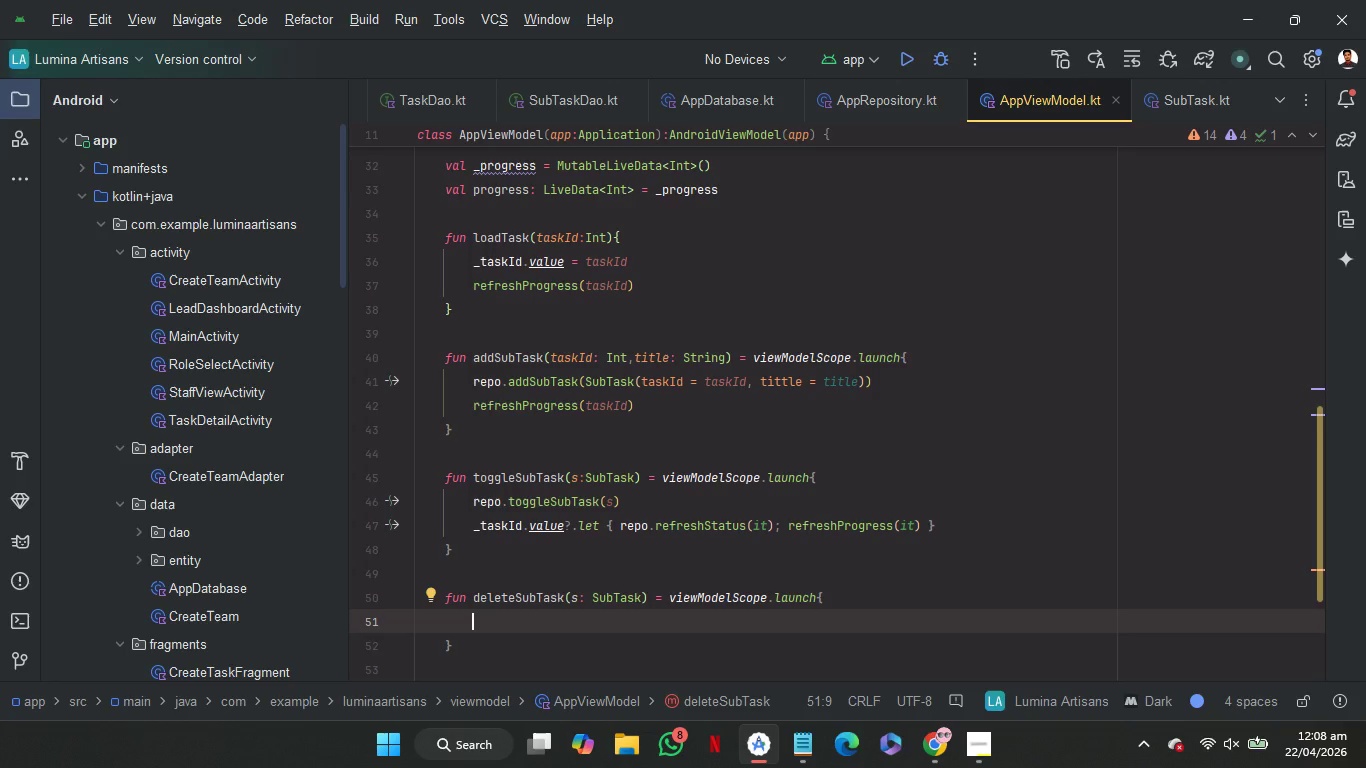 
scroll: coordinate [885, 517], scroll_direction: down, amount: 2.0
 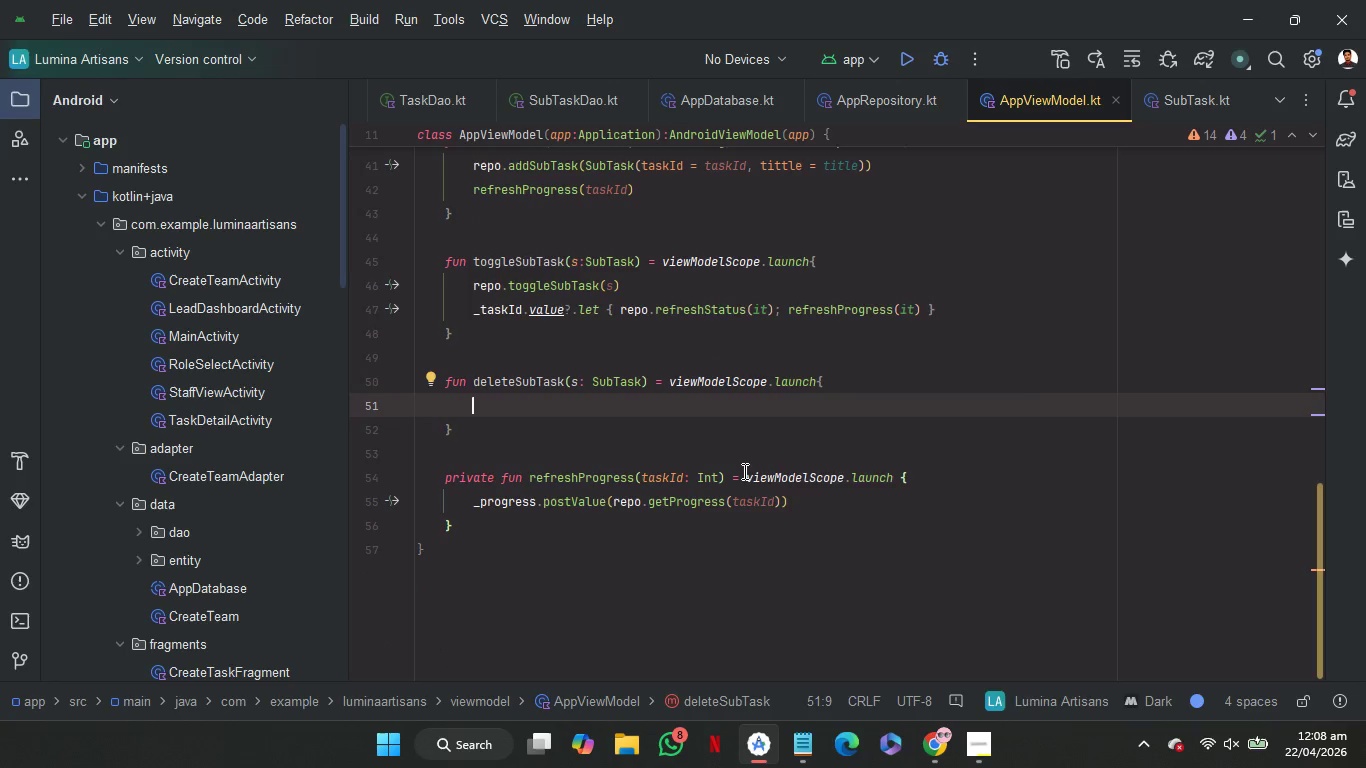 
type(rep)
 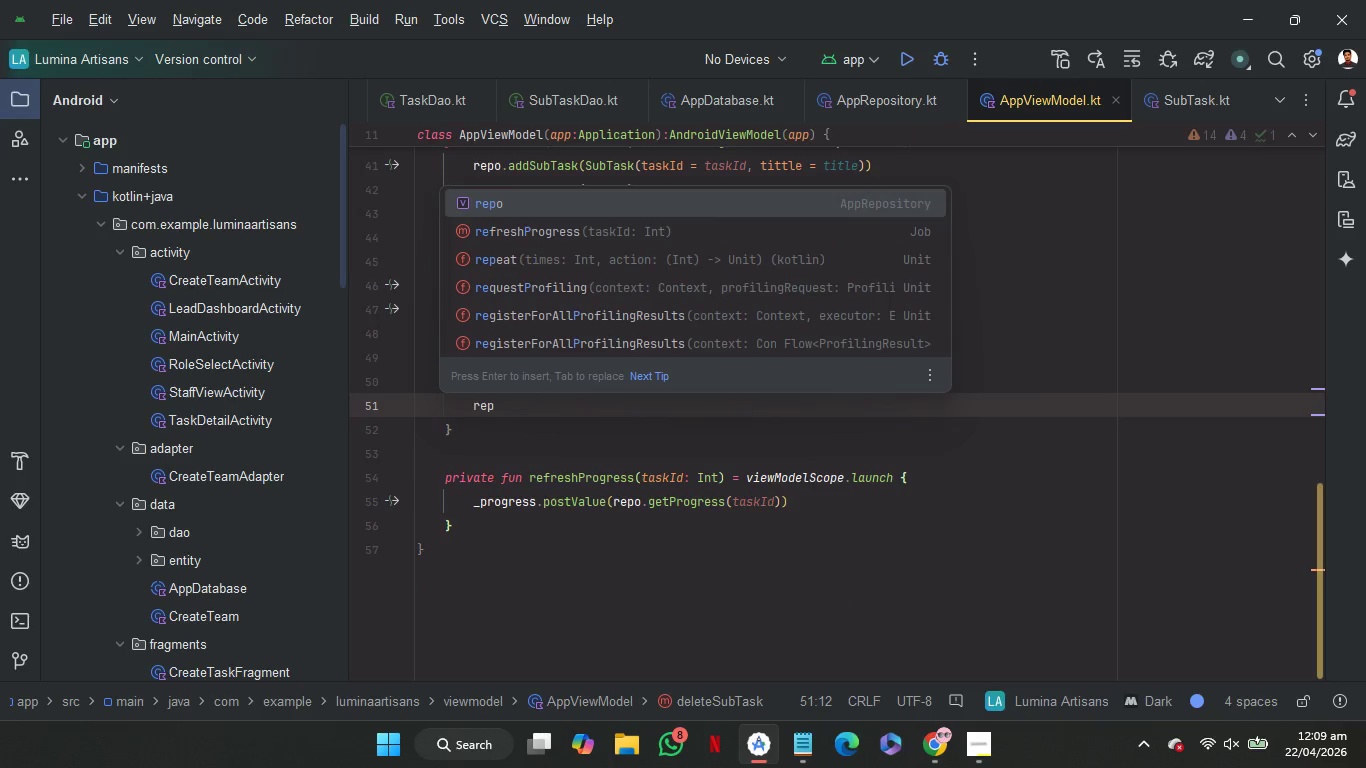 
key(Enter)
 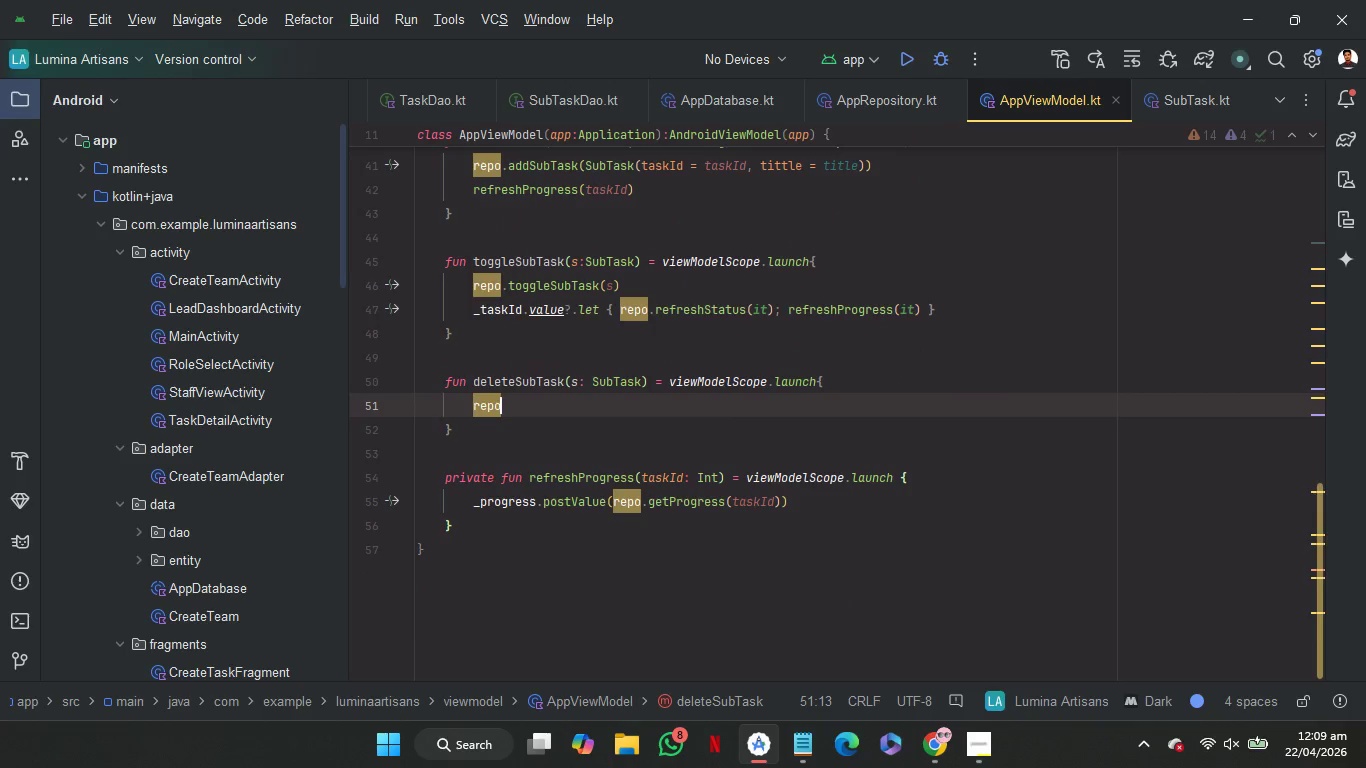 
type(.del)
 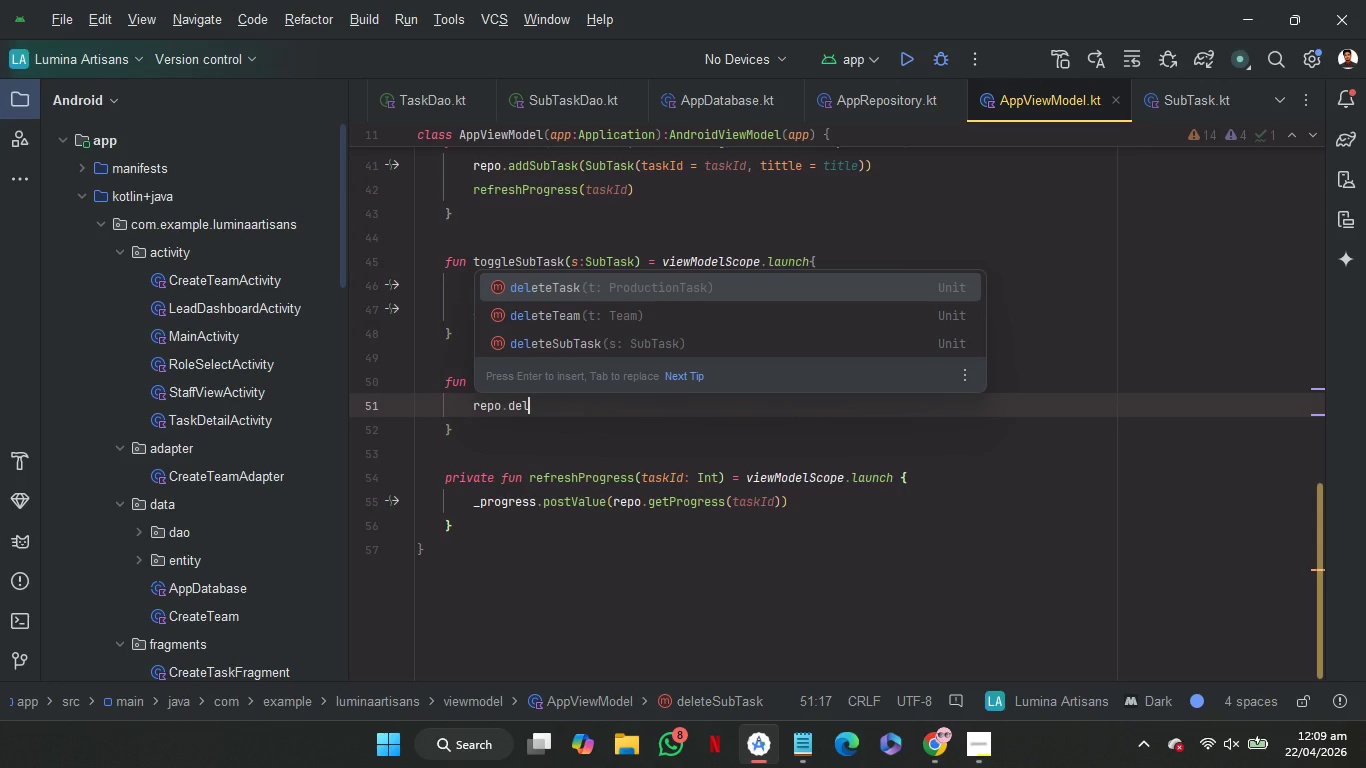 
key(ArrowDown)
 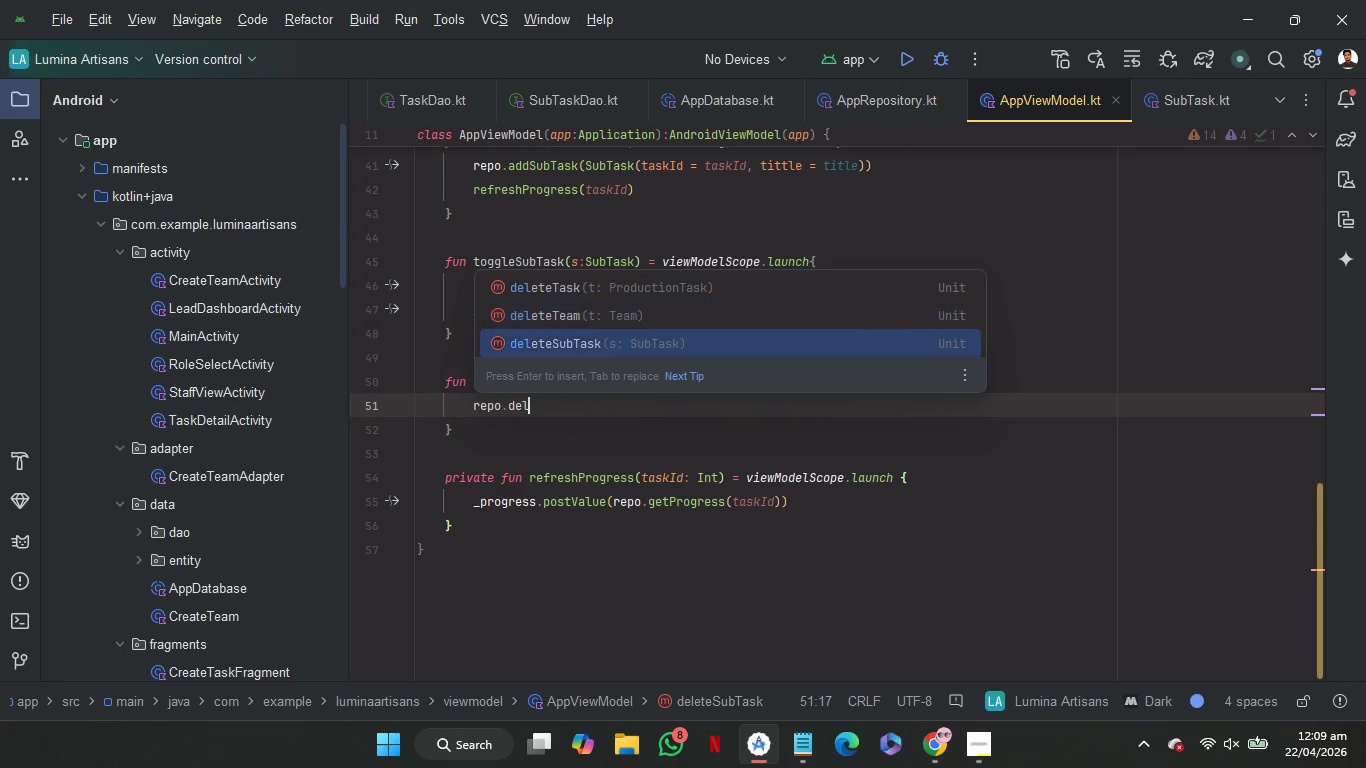 
key(ArrowDown)
 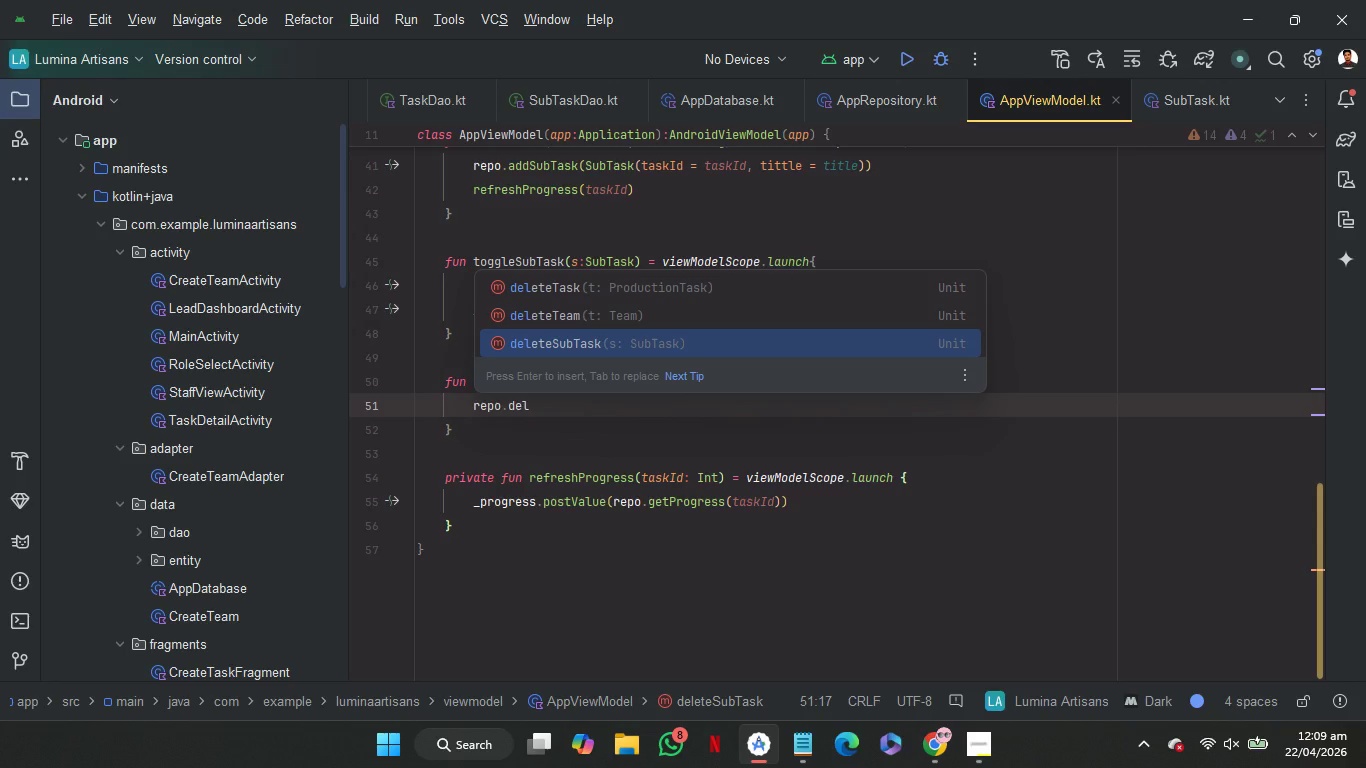 
key(Enter)
 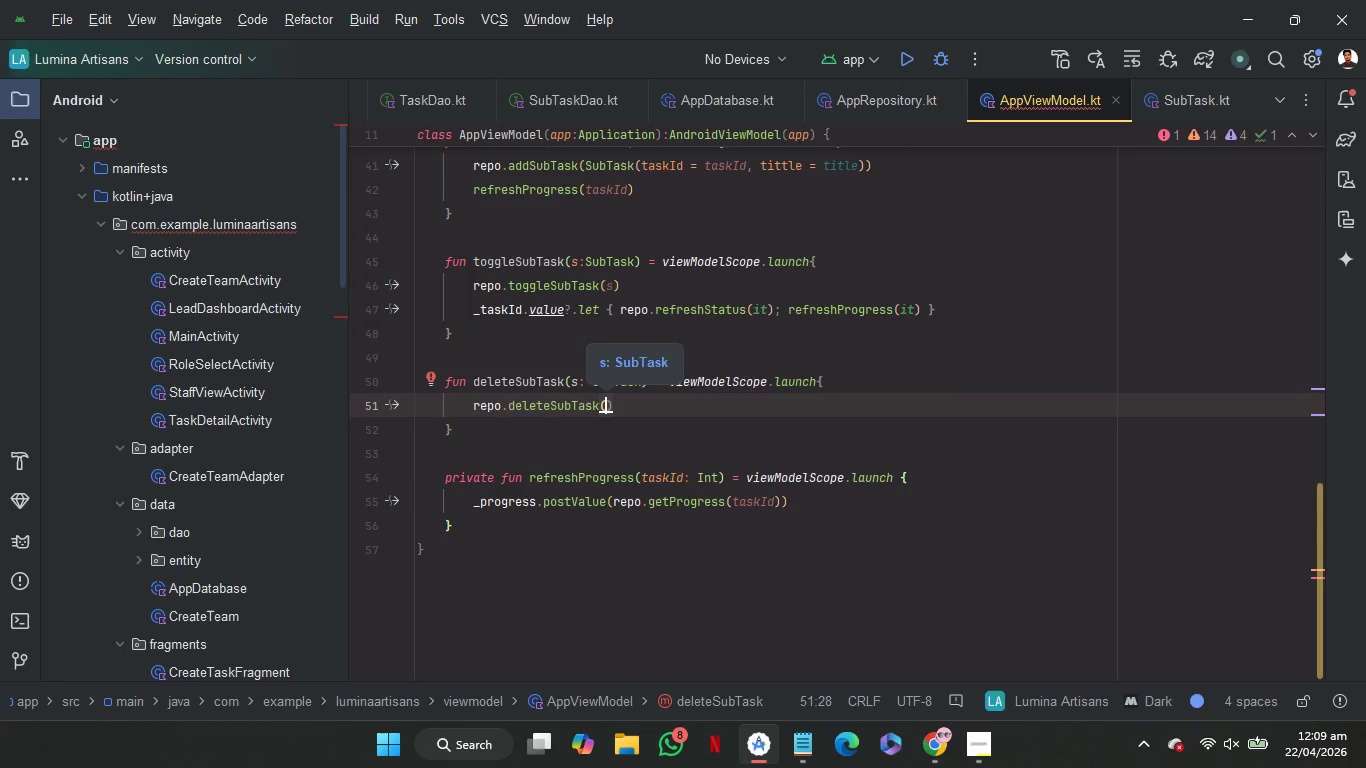 
key(S)
 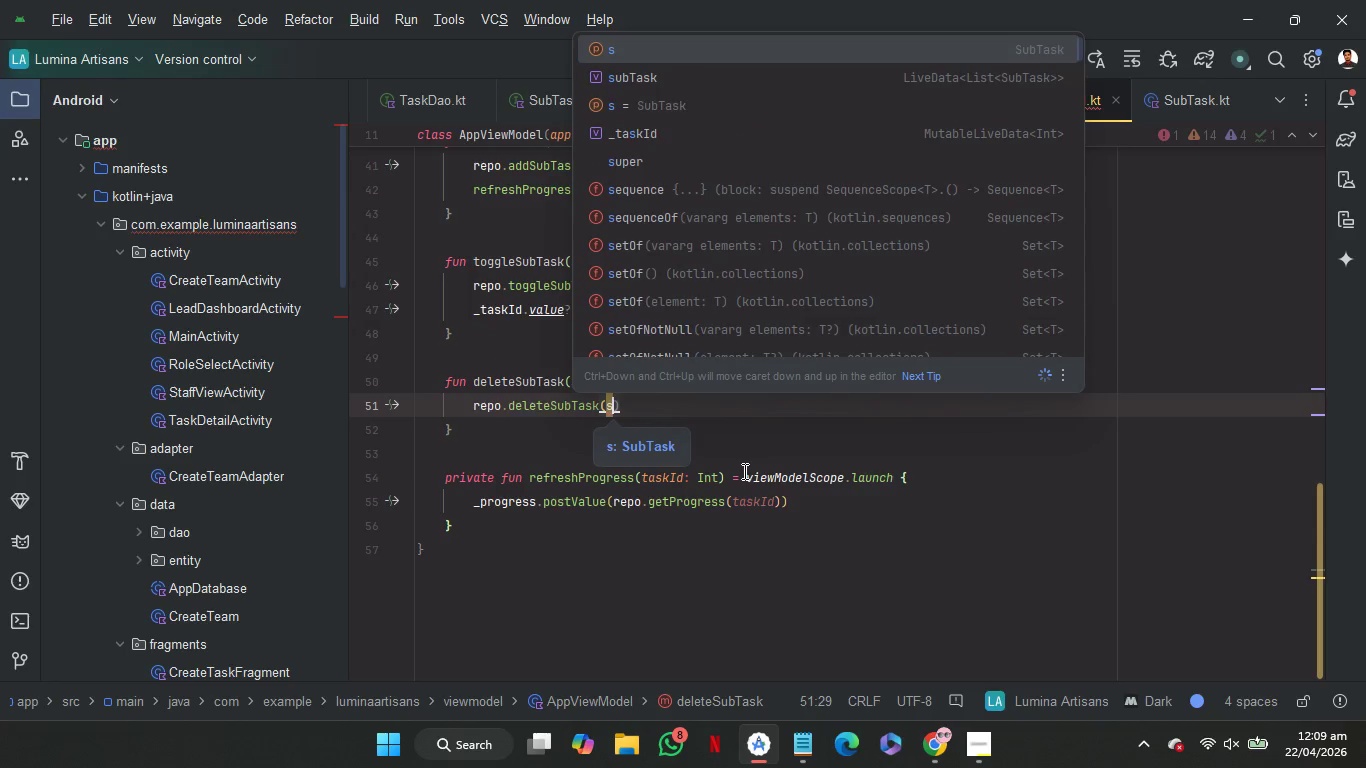 
key(ArrowRight)
 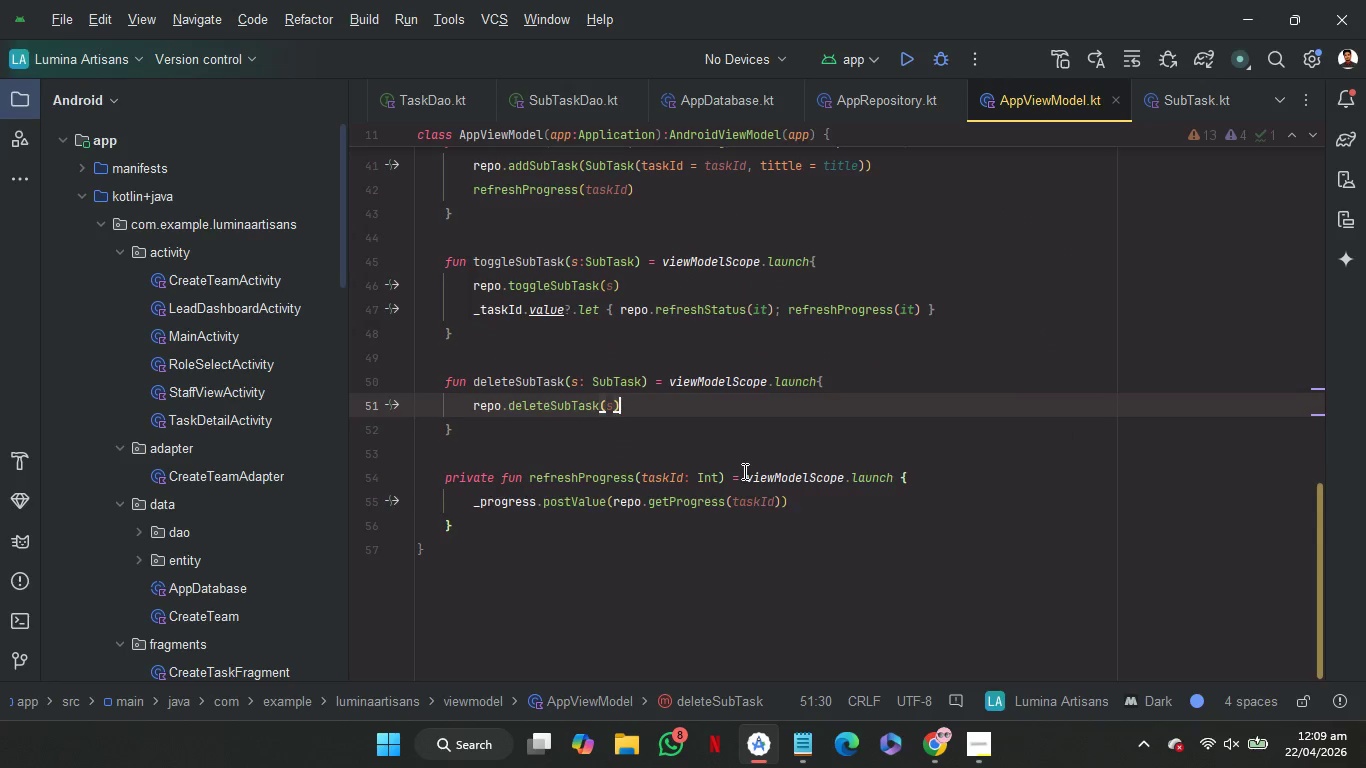 
key(Enter)
 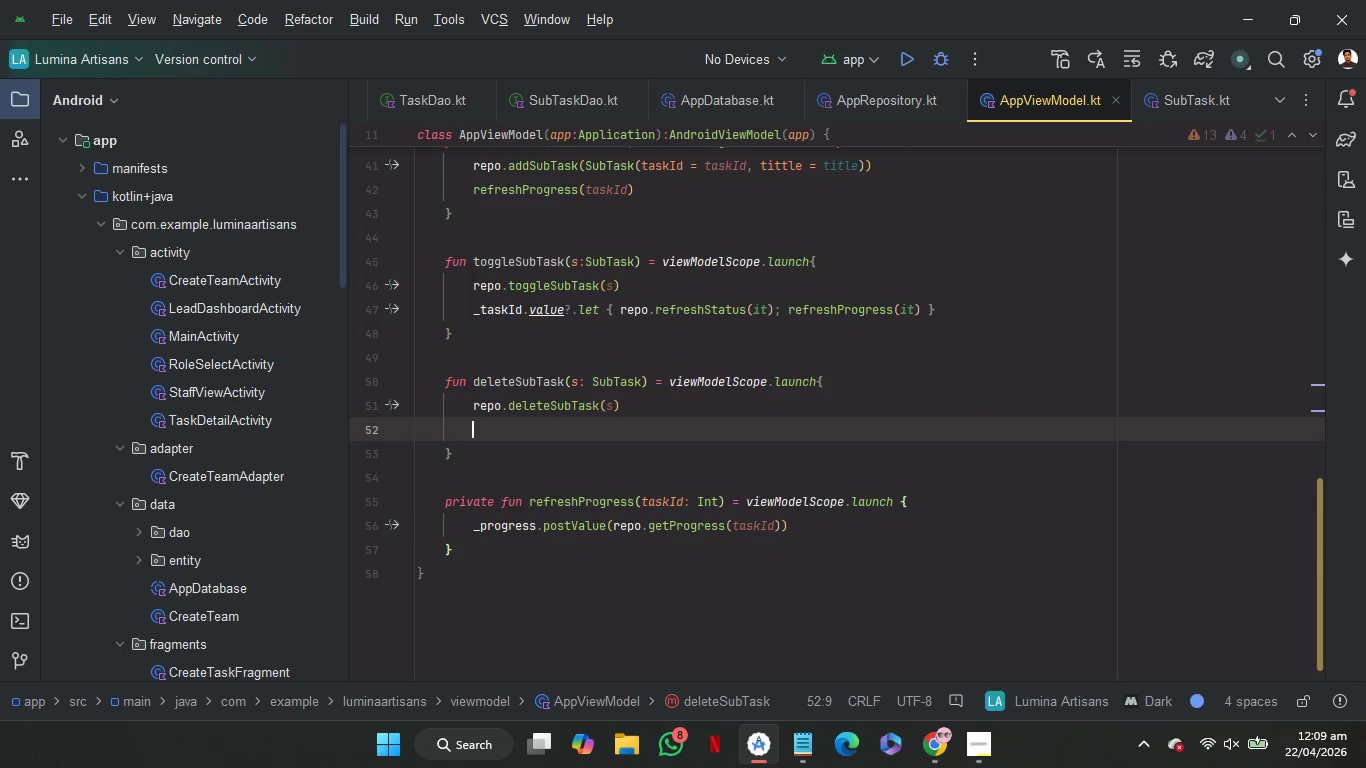 
key(Shift+Minus)
 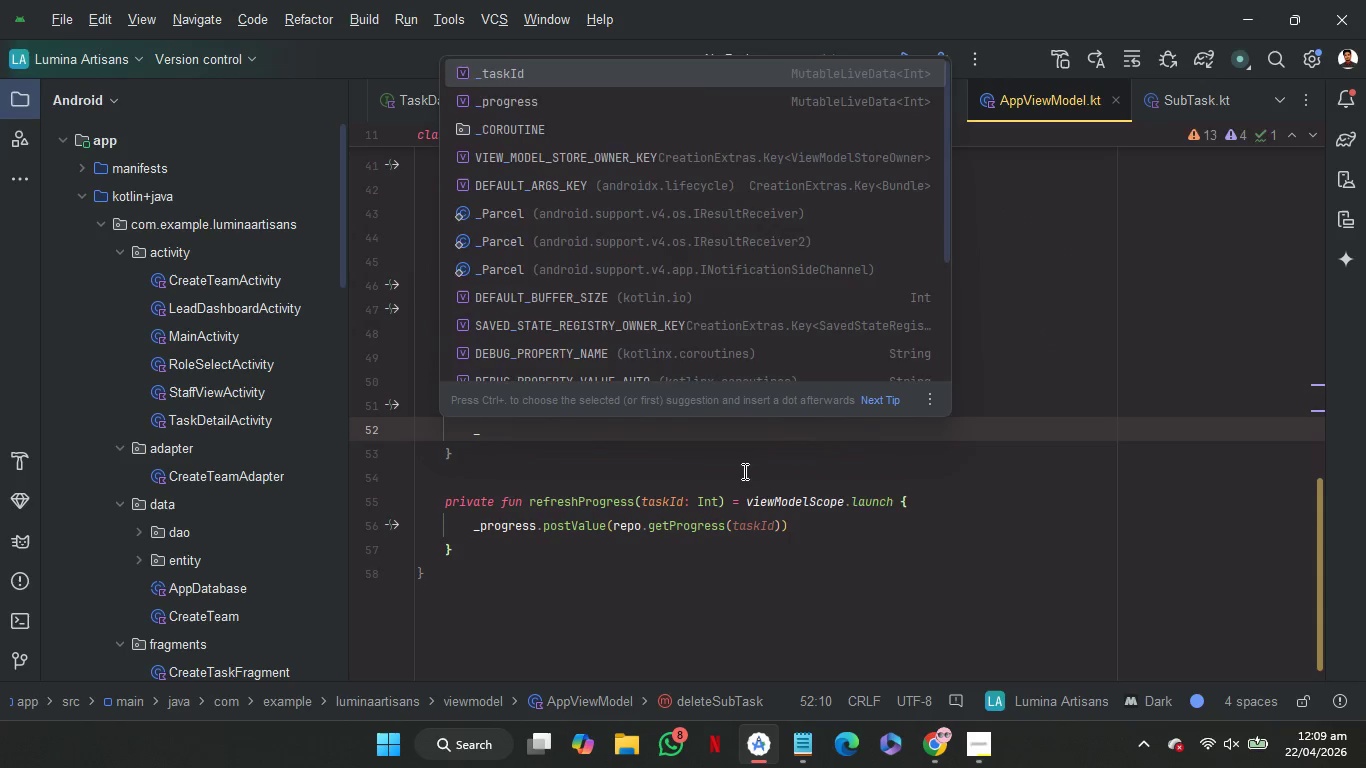 
key(T)
 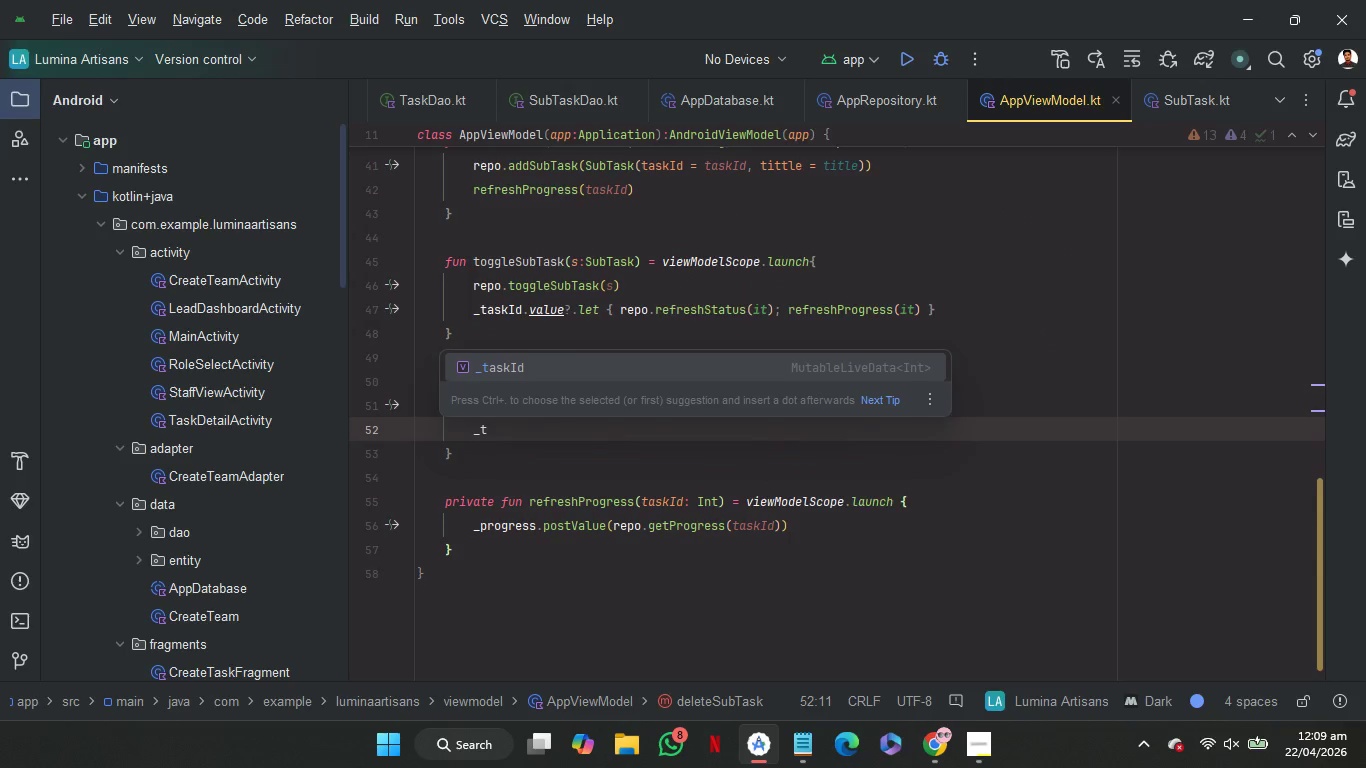 
key(Enter)
 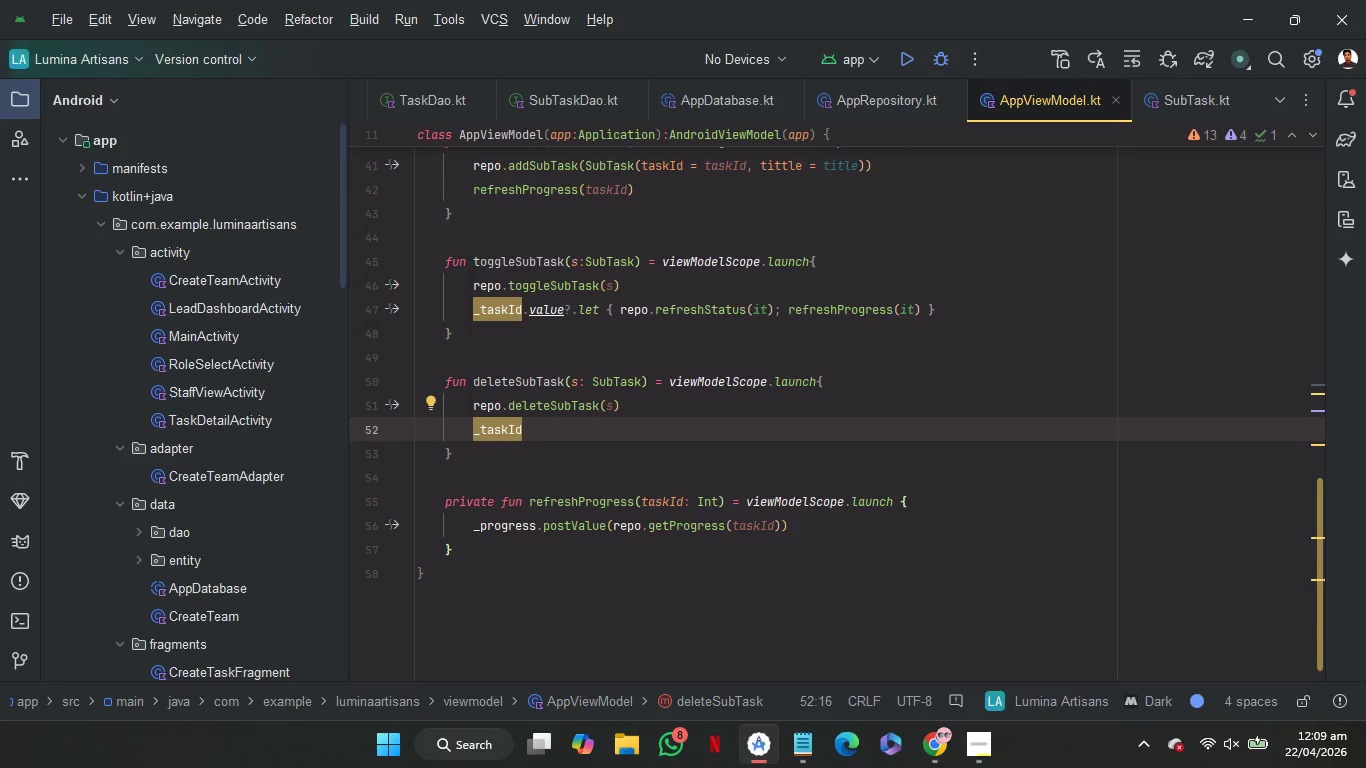 
key(Period)
 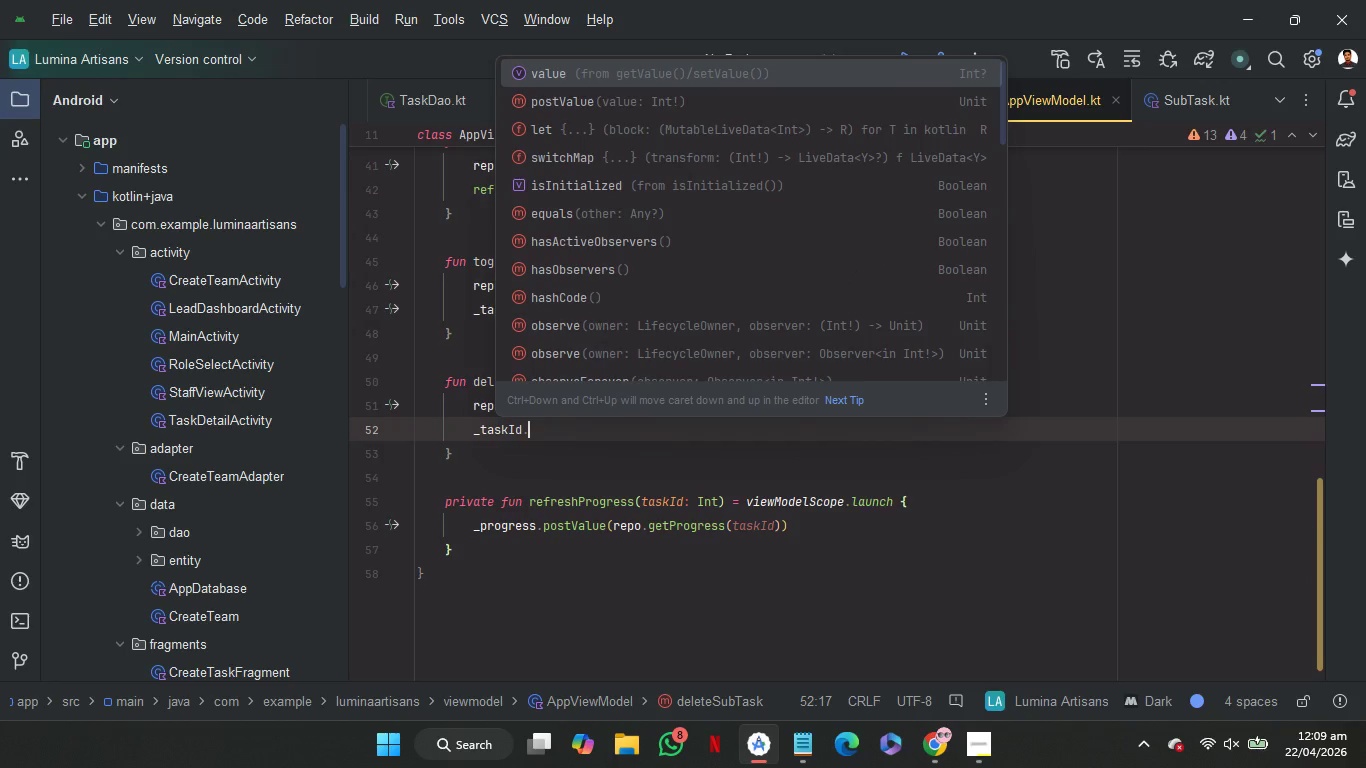 
key(V)
 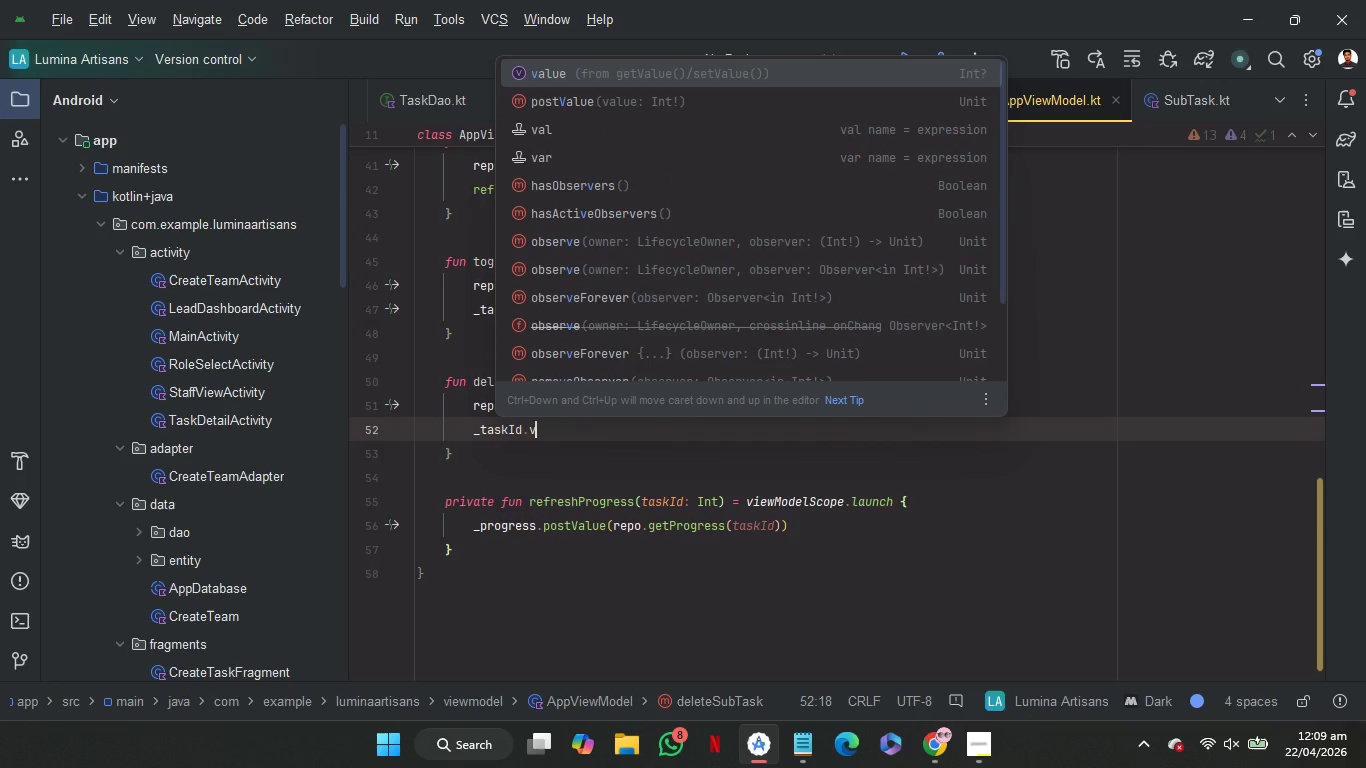 
key(Enter)
 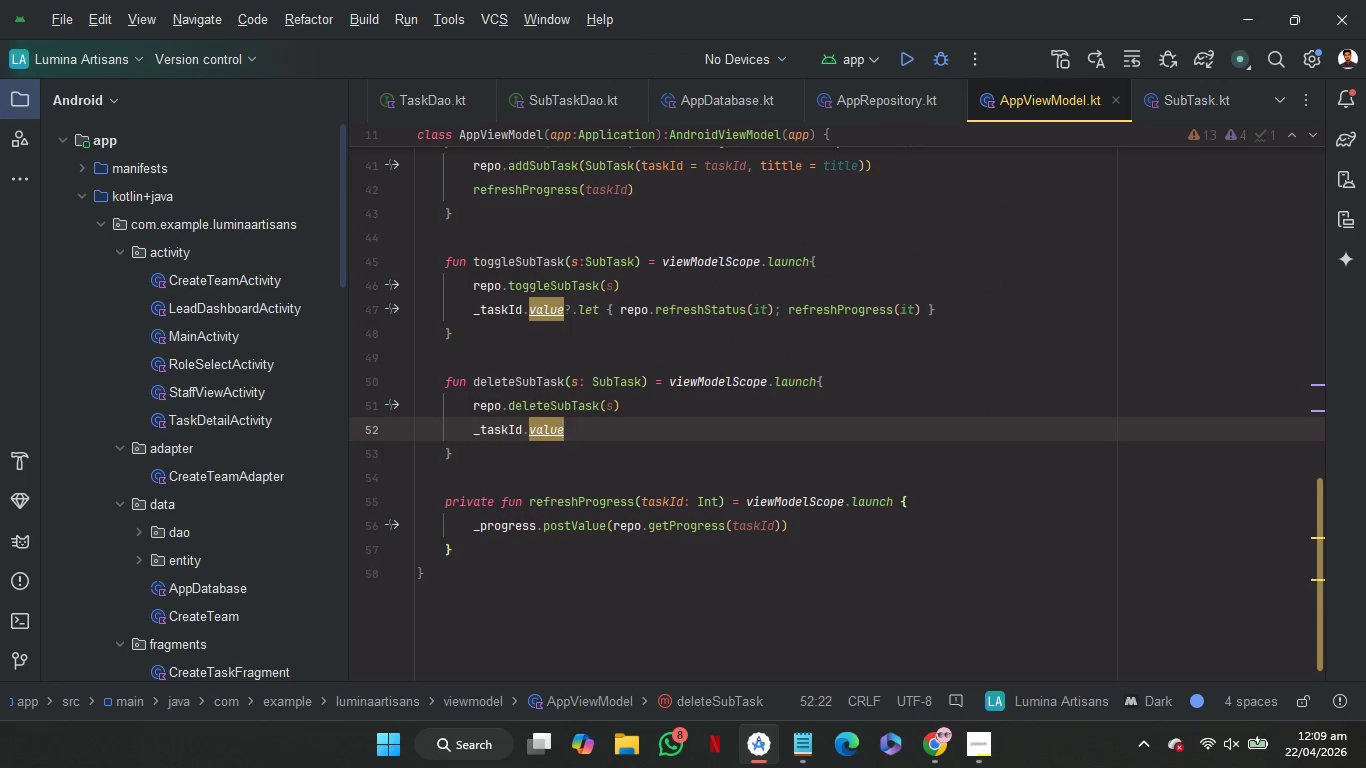 
key(Shift+Slash)
 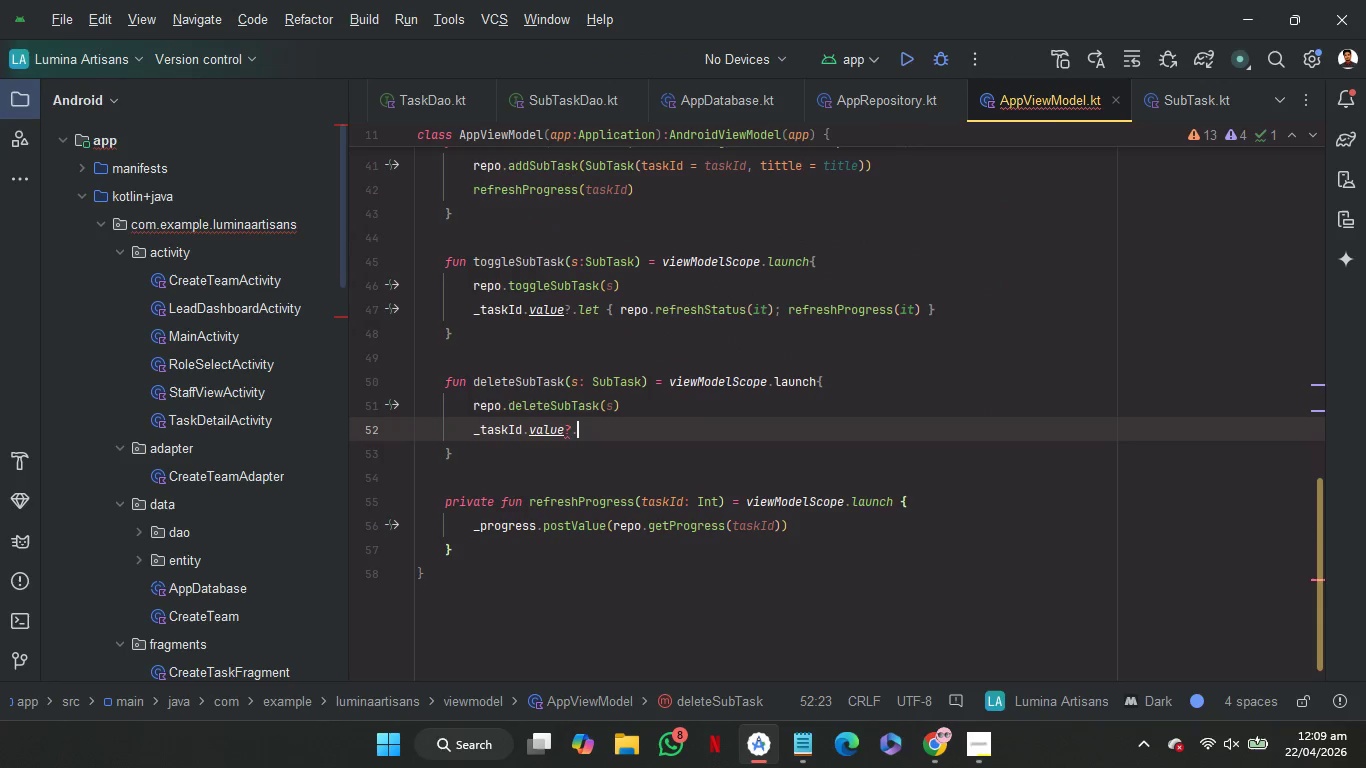 
key(Period)
 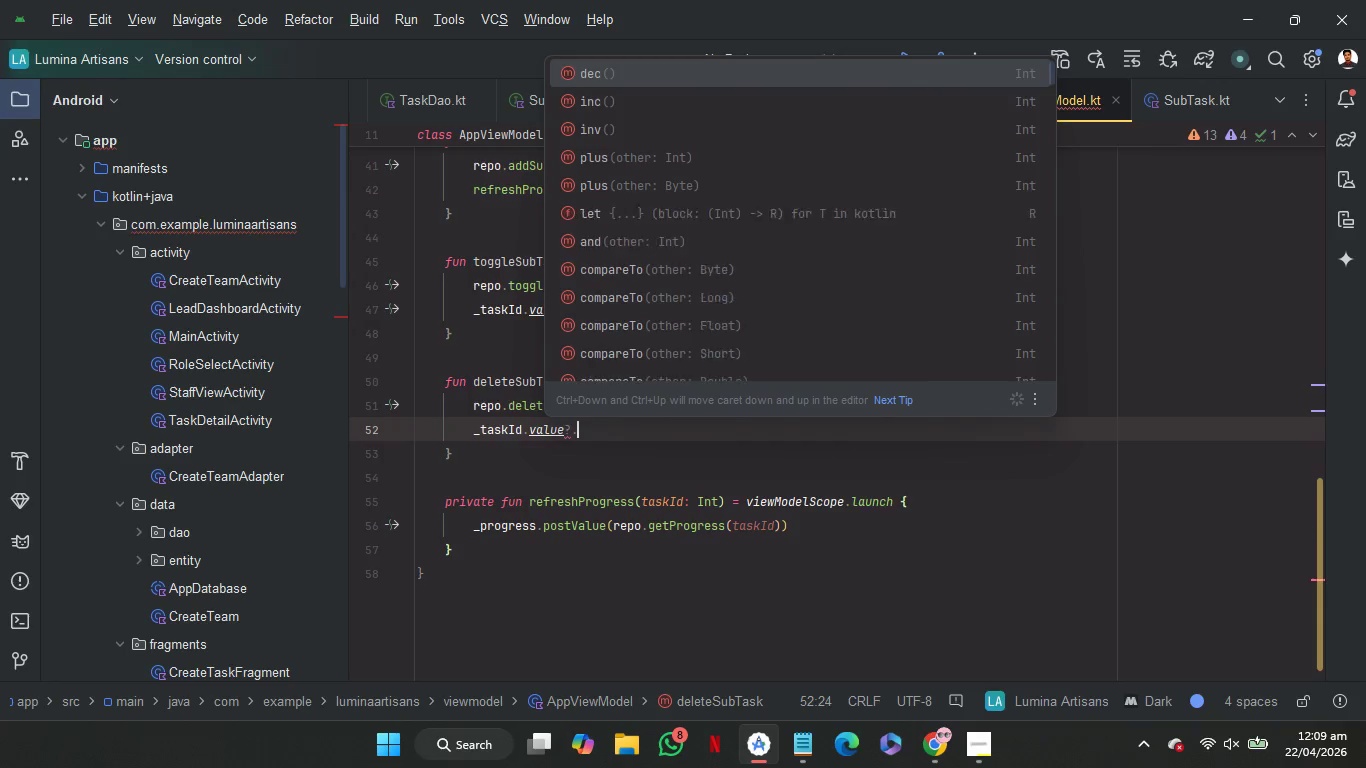 
key(L)
 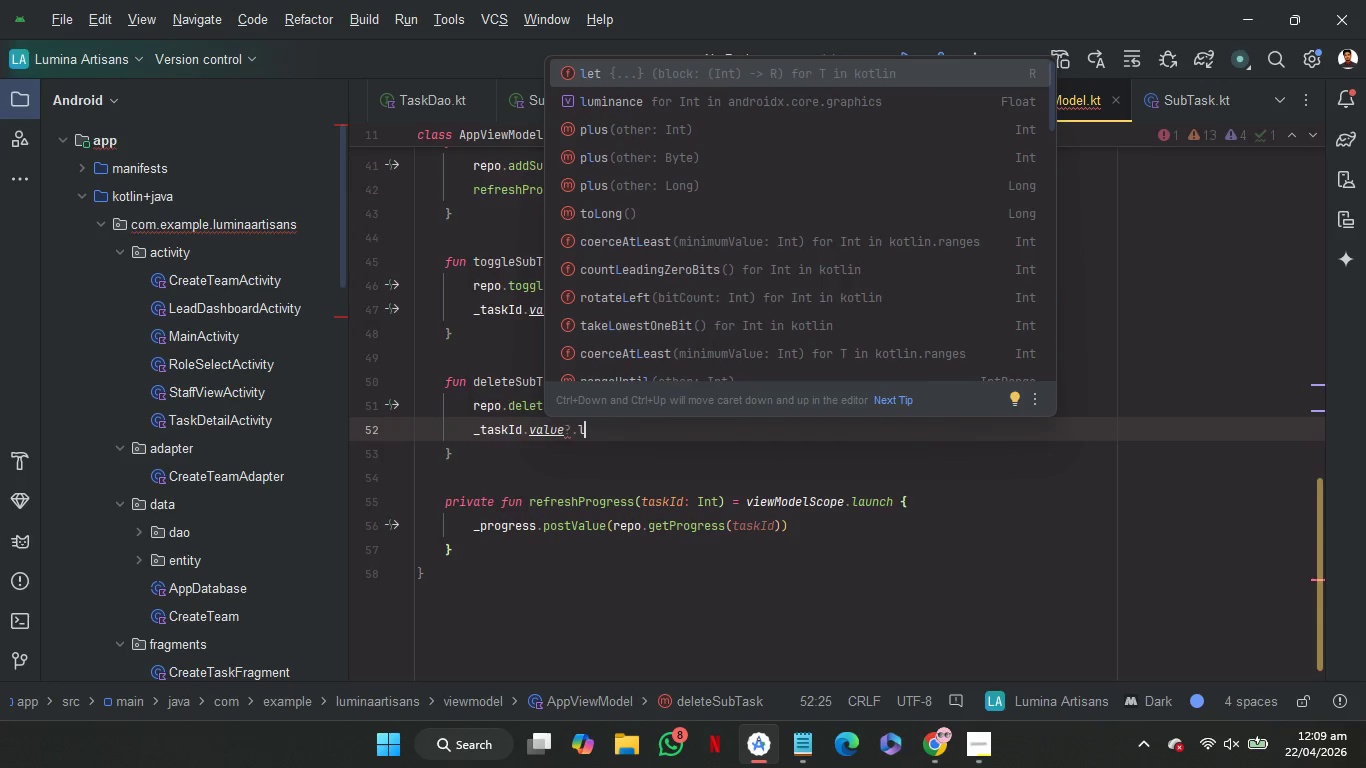 
key(Enter)
 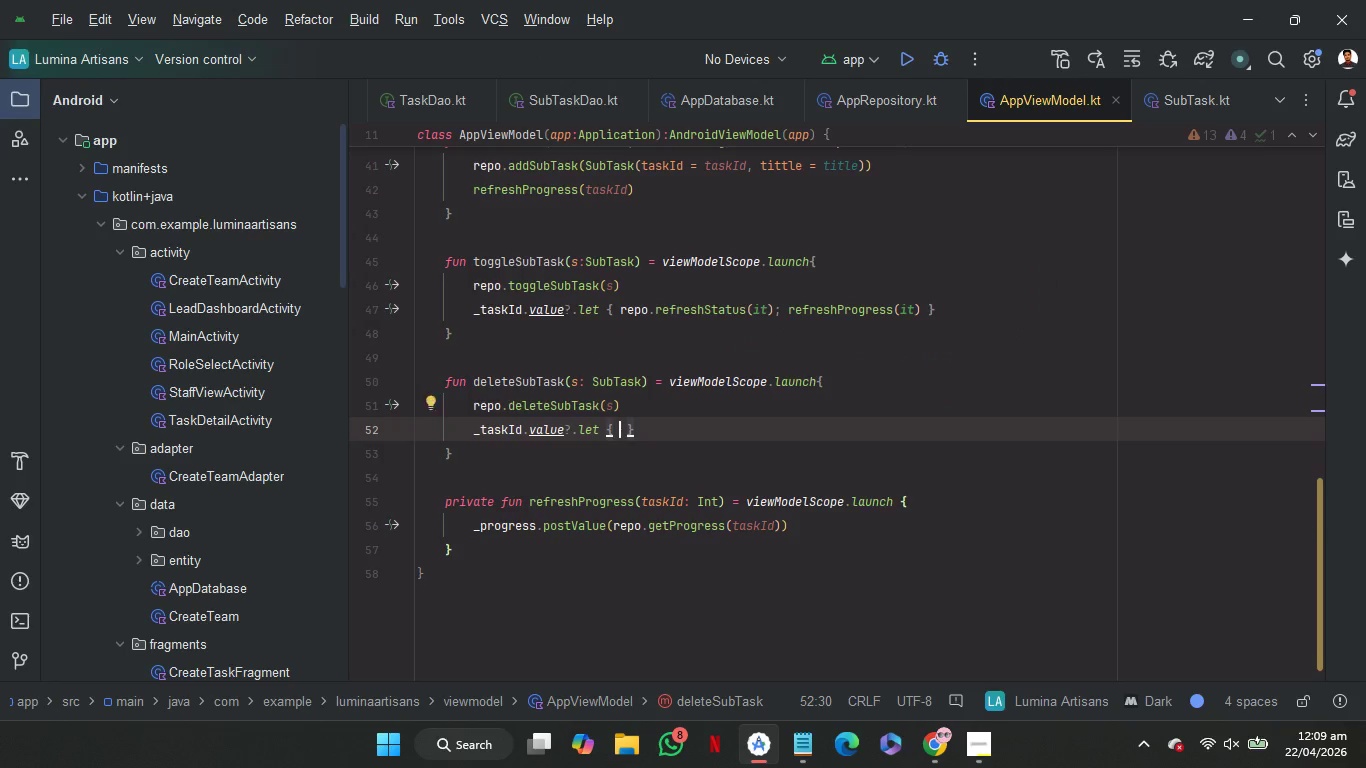 
type(re)
 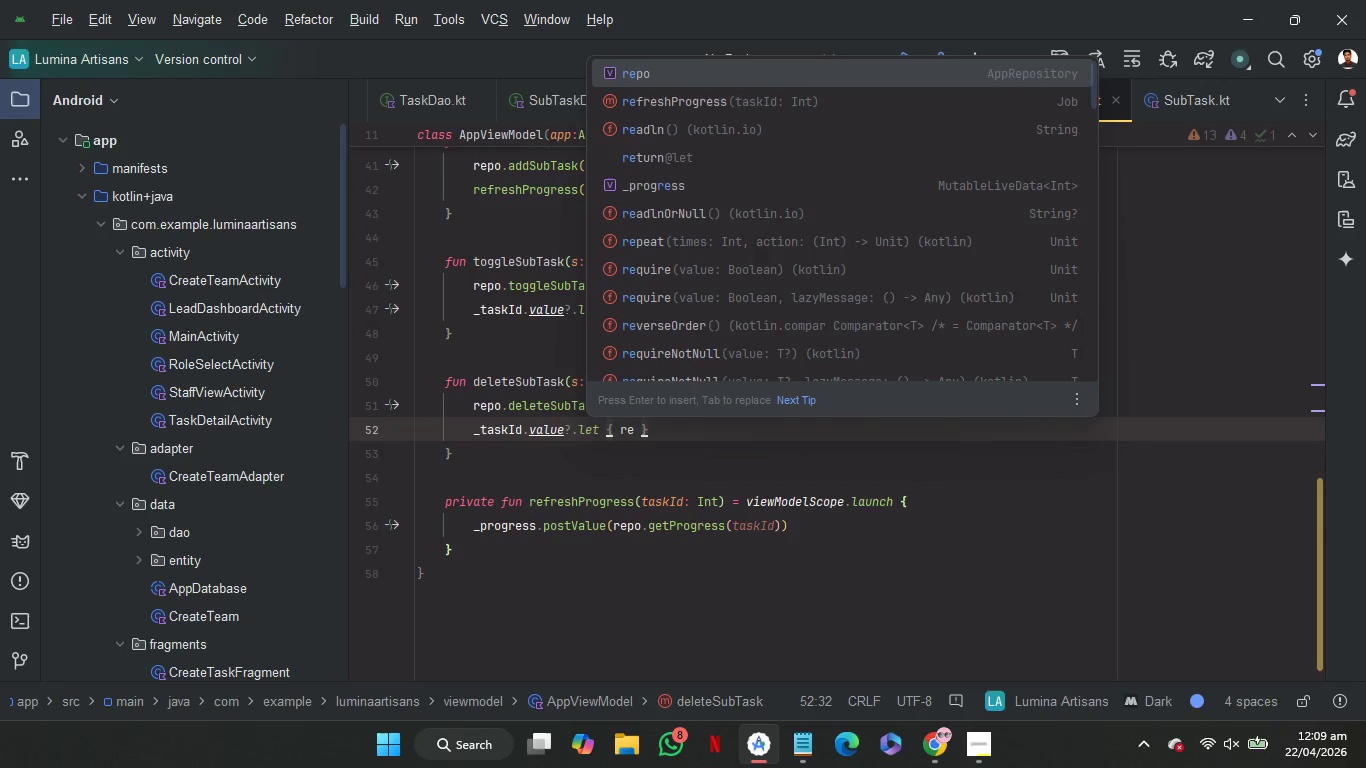 
key(ArrowDown)
 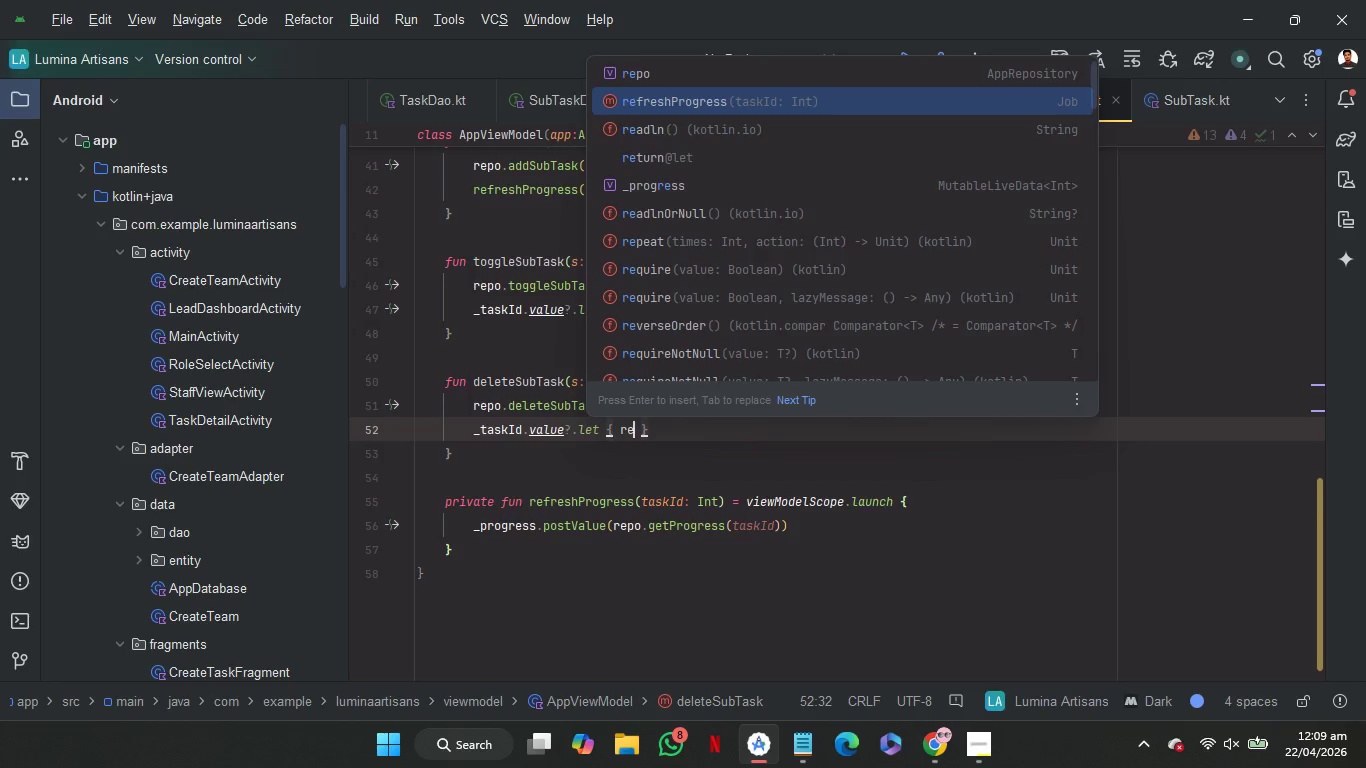 
key(Enter)
 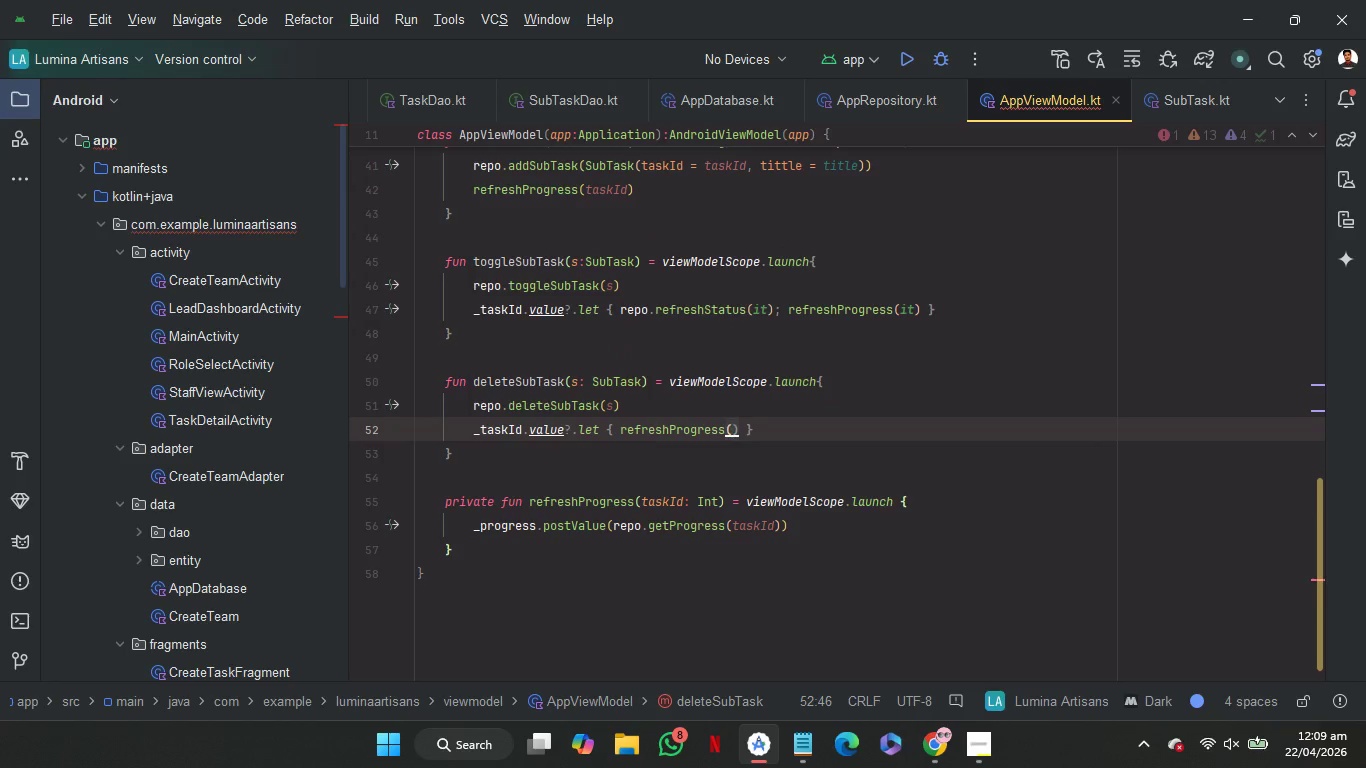 
type(it)
 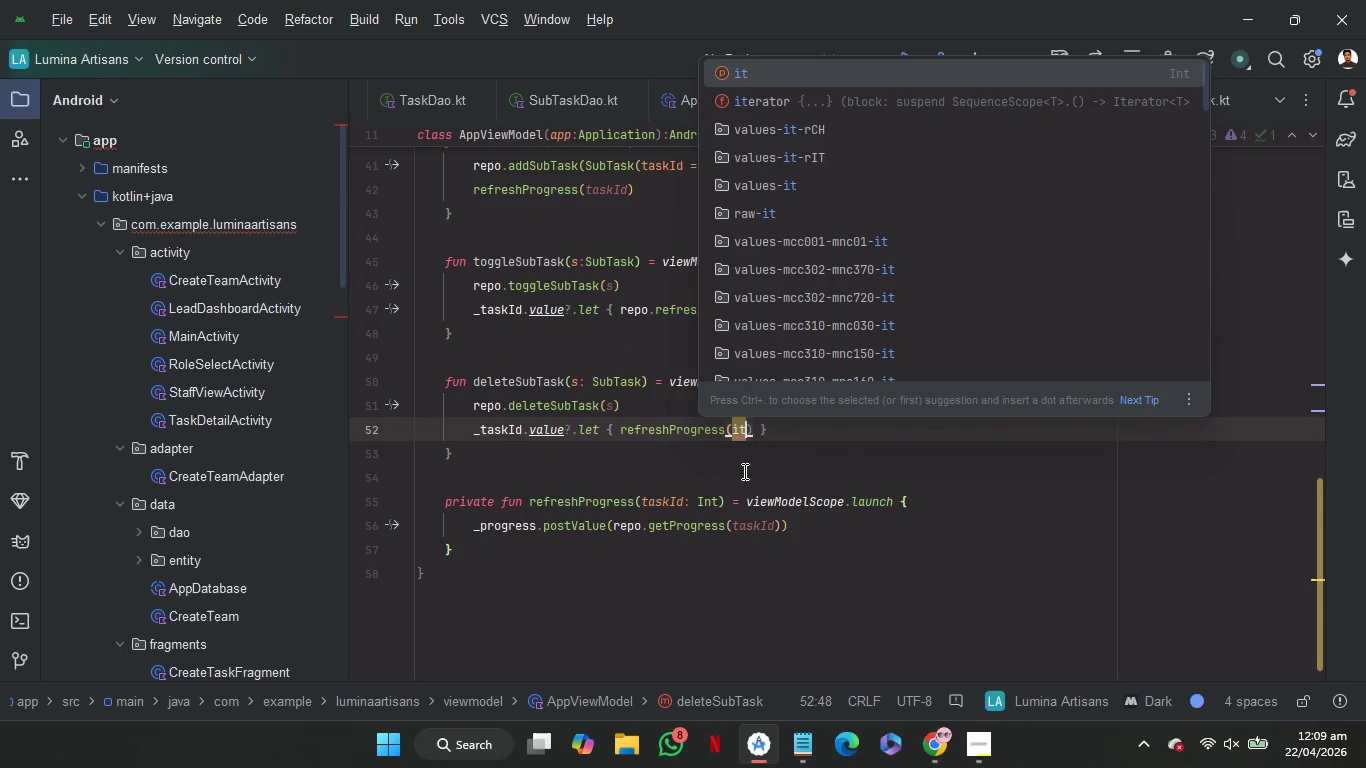 
key(Enter)
 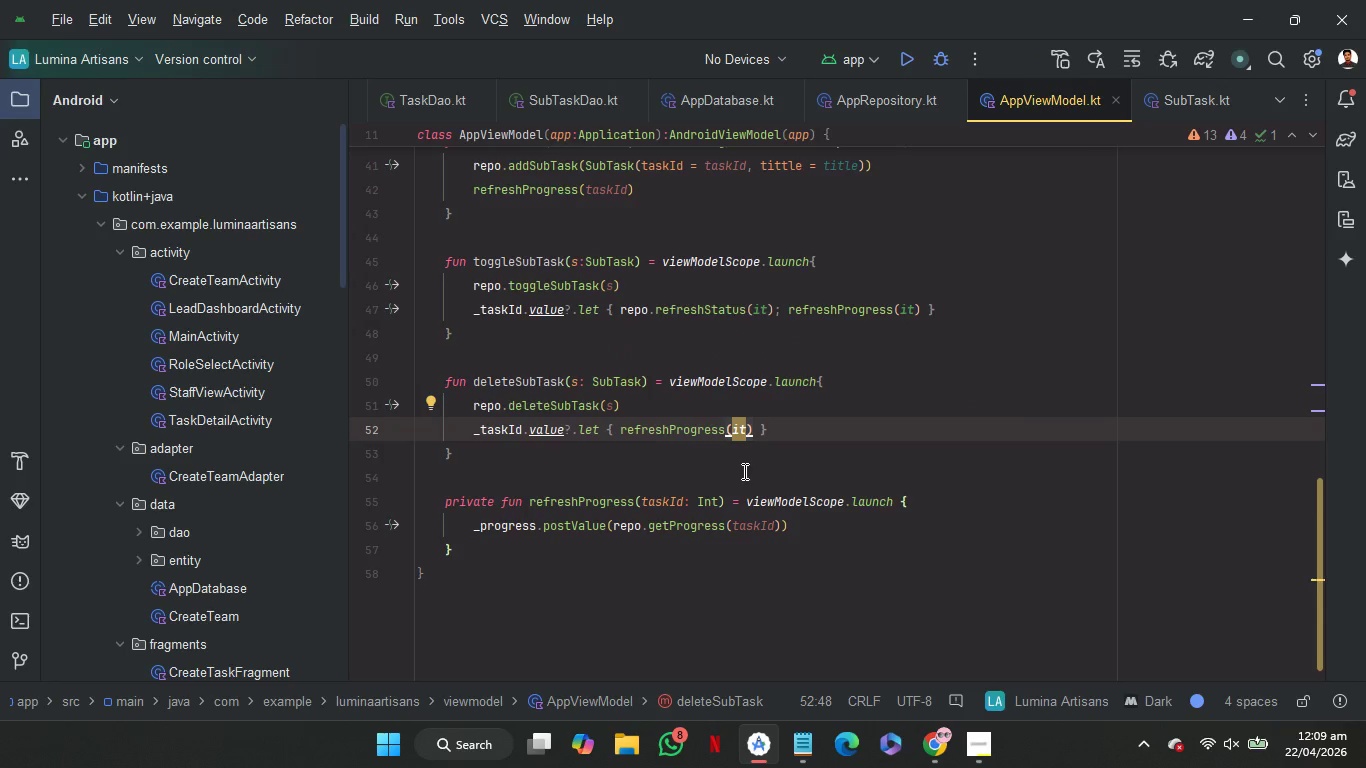 
key(ArrowDown)
 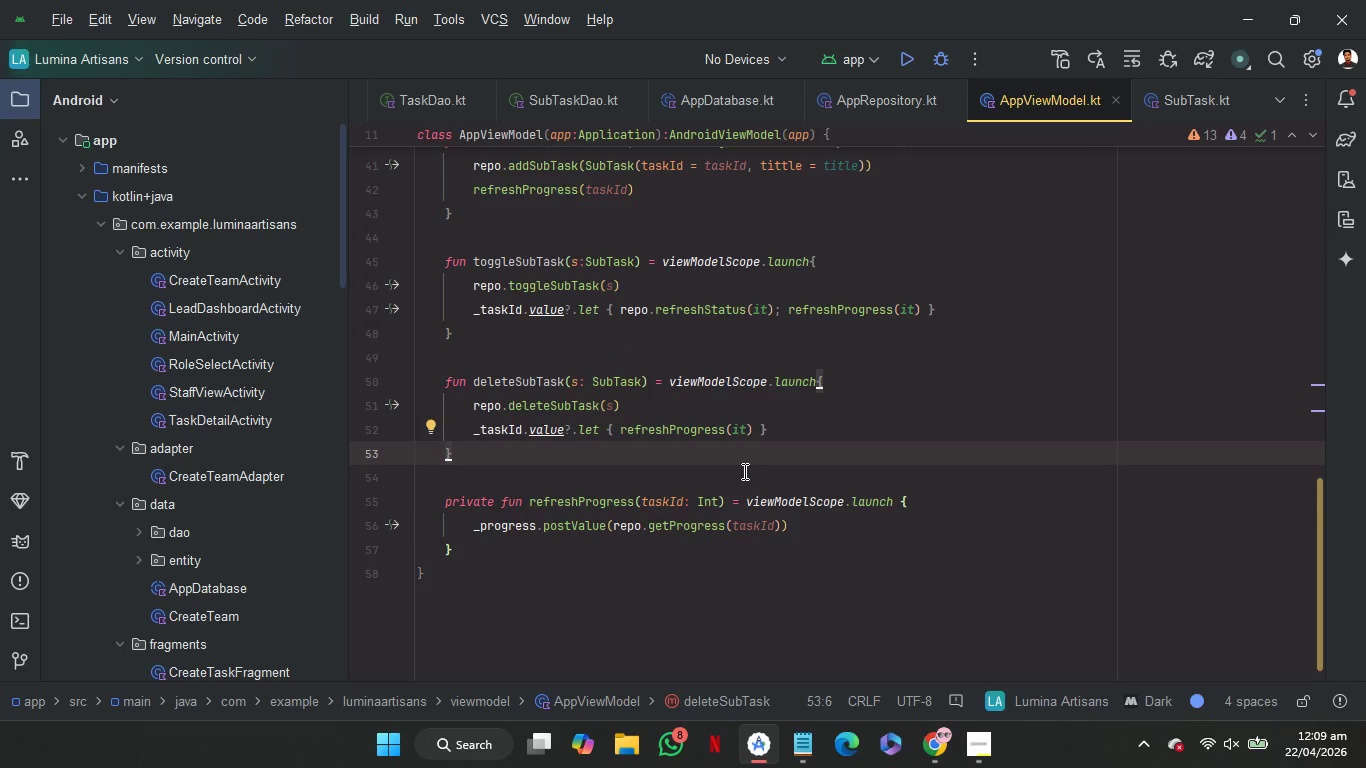 
key(Enter)
 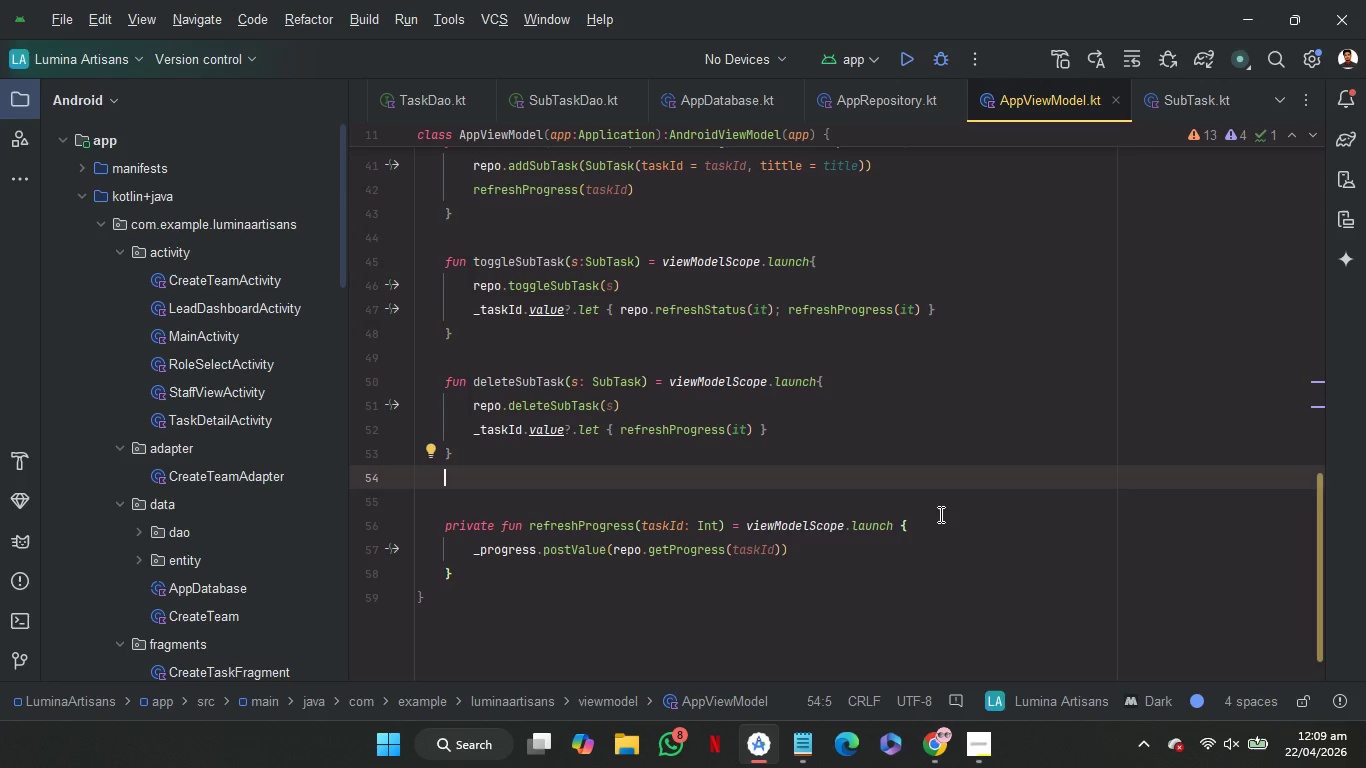 
wait(7.34)
 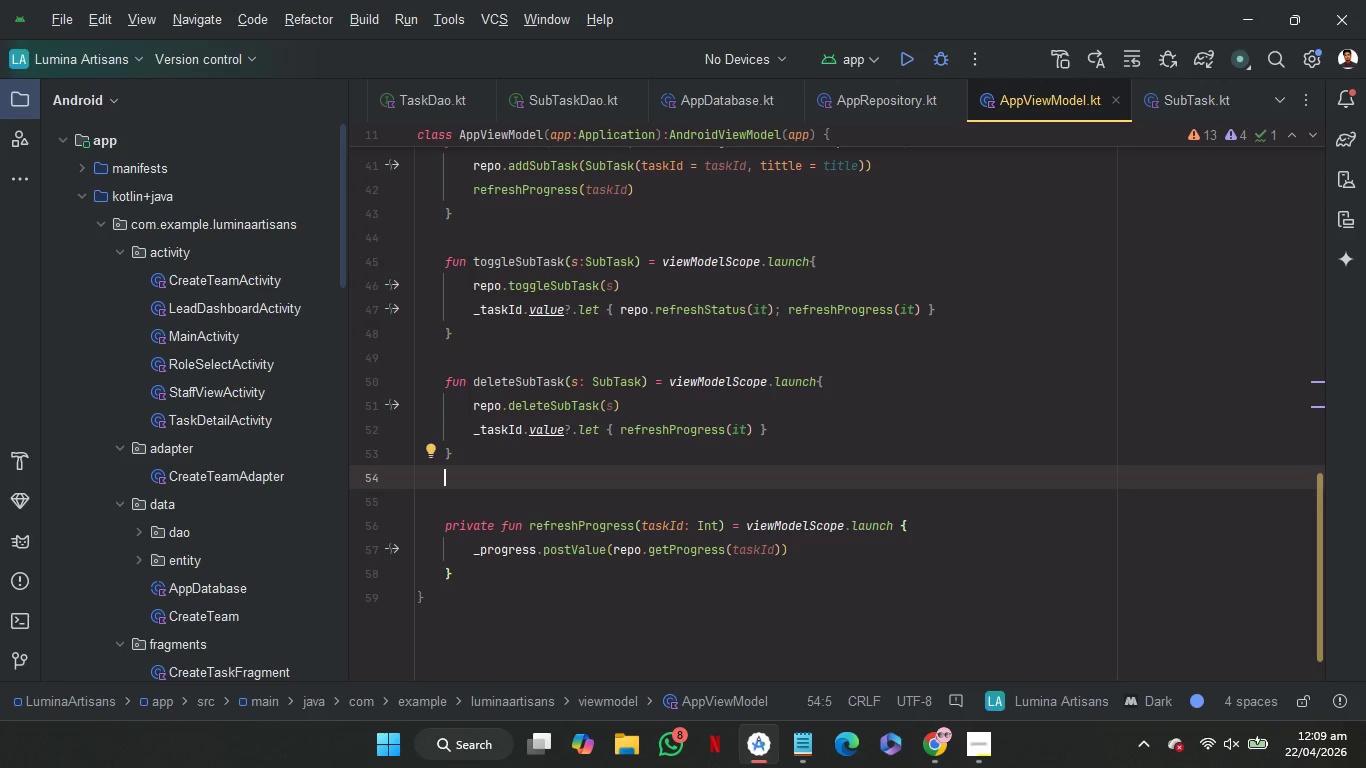 
left_click([939, 514])
 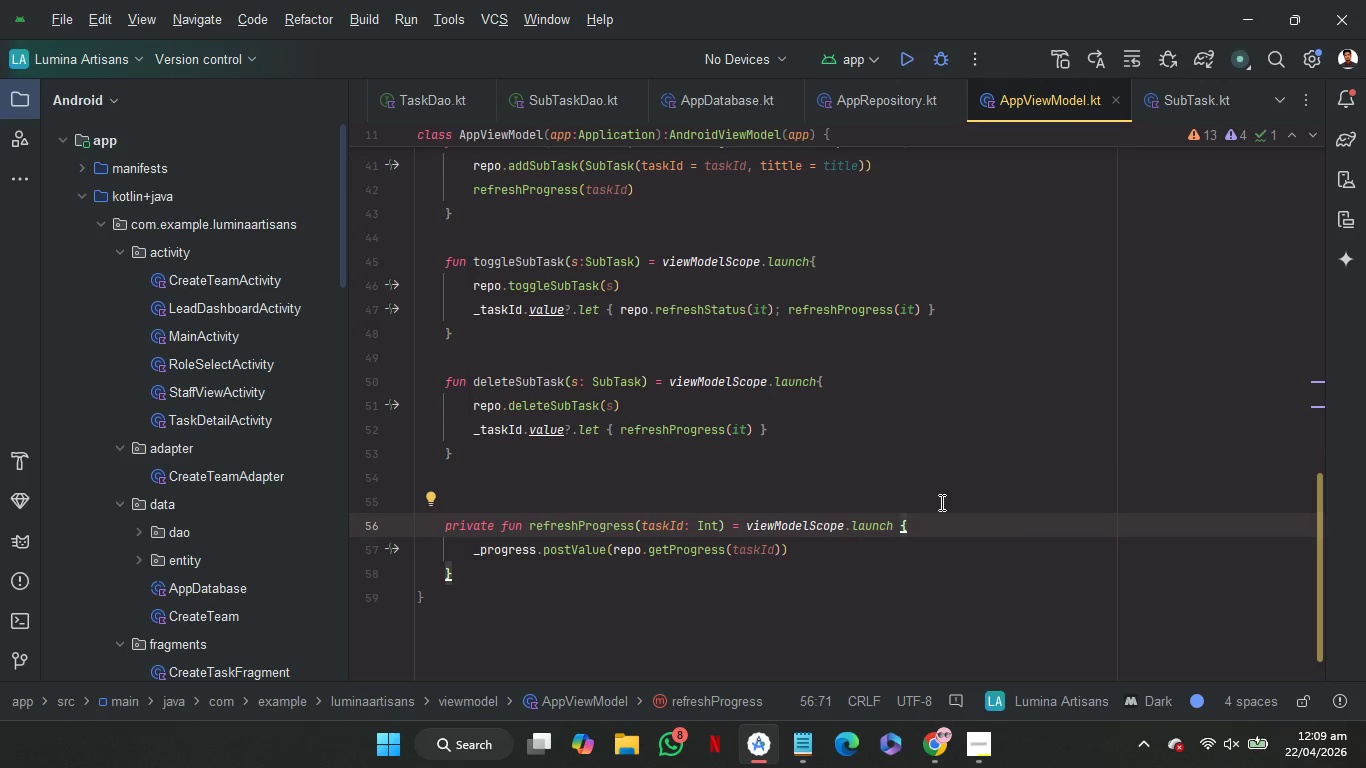 
left_click([940, 502])
 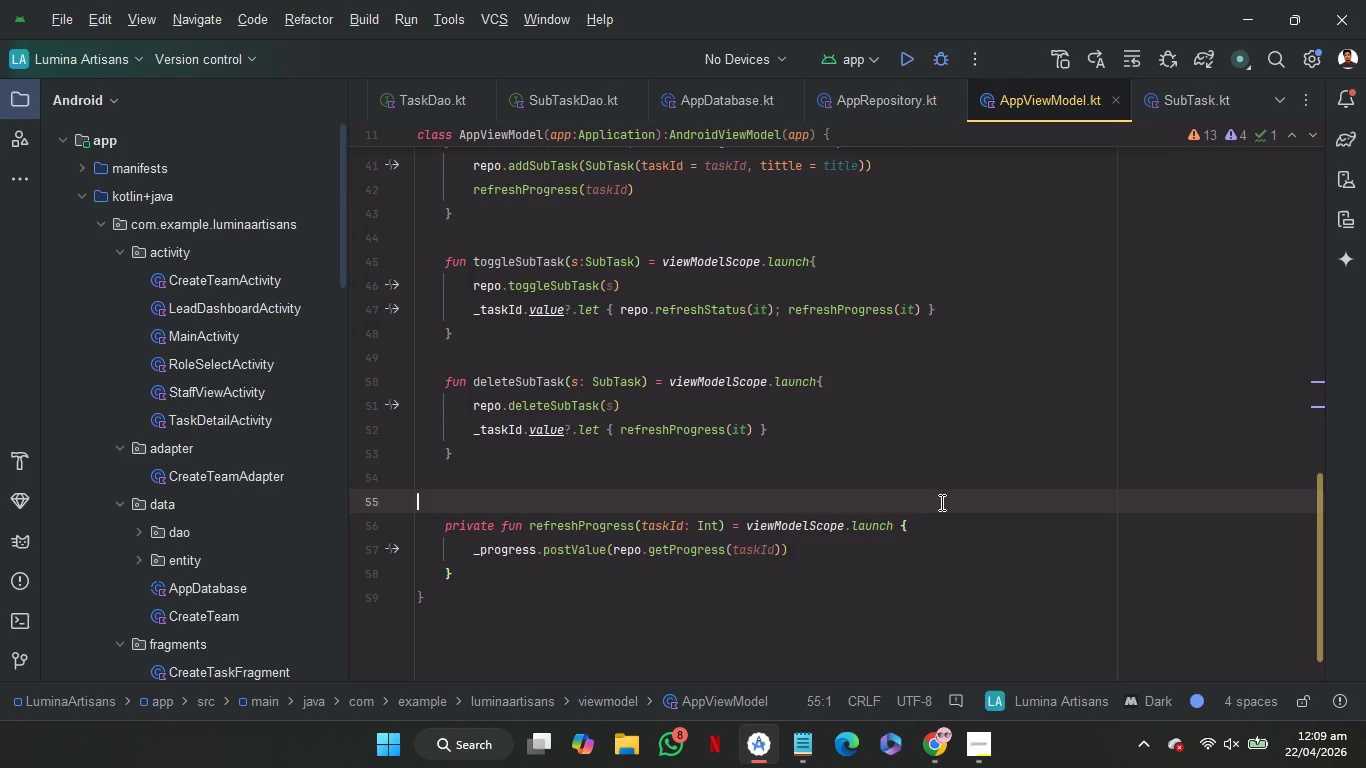 
key(Backspace)
 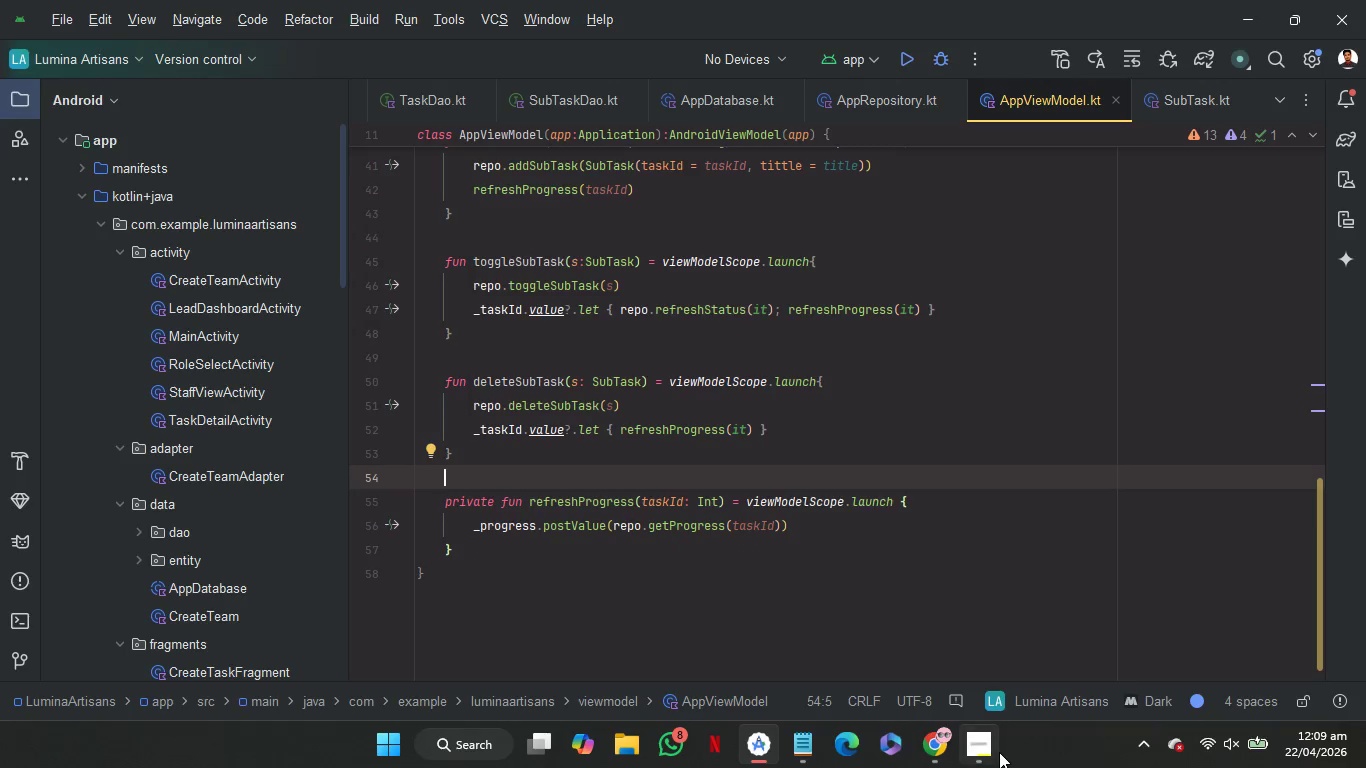 
left_click([994, 751])